 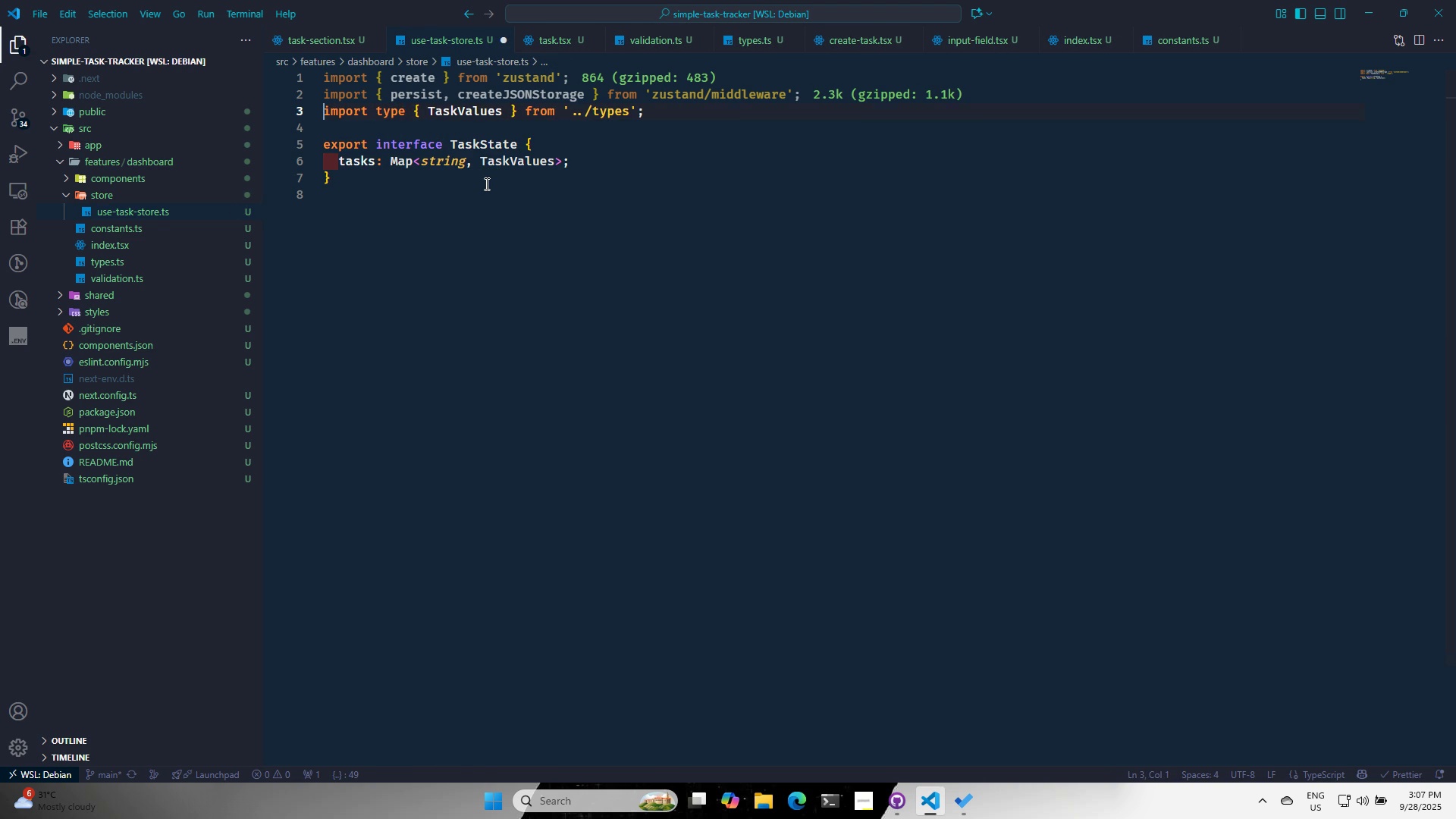 
key(Enter)
 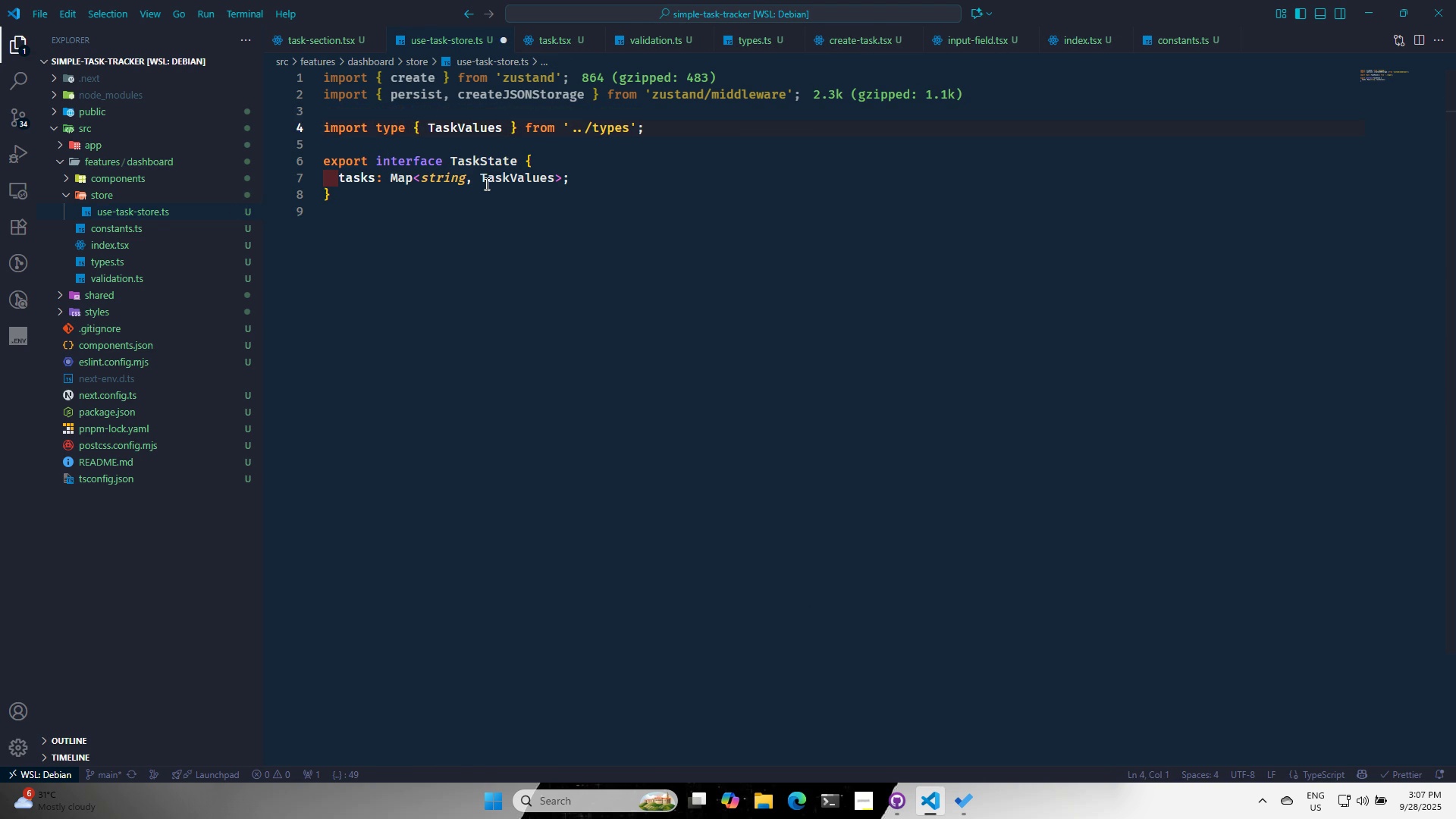 
key(Alt+AltLeft)
 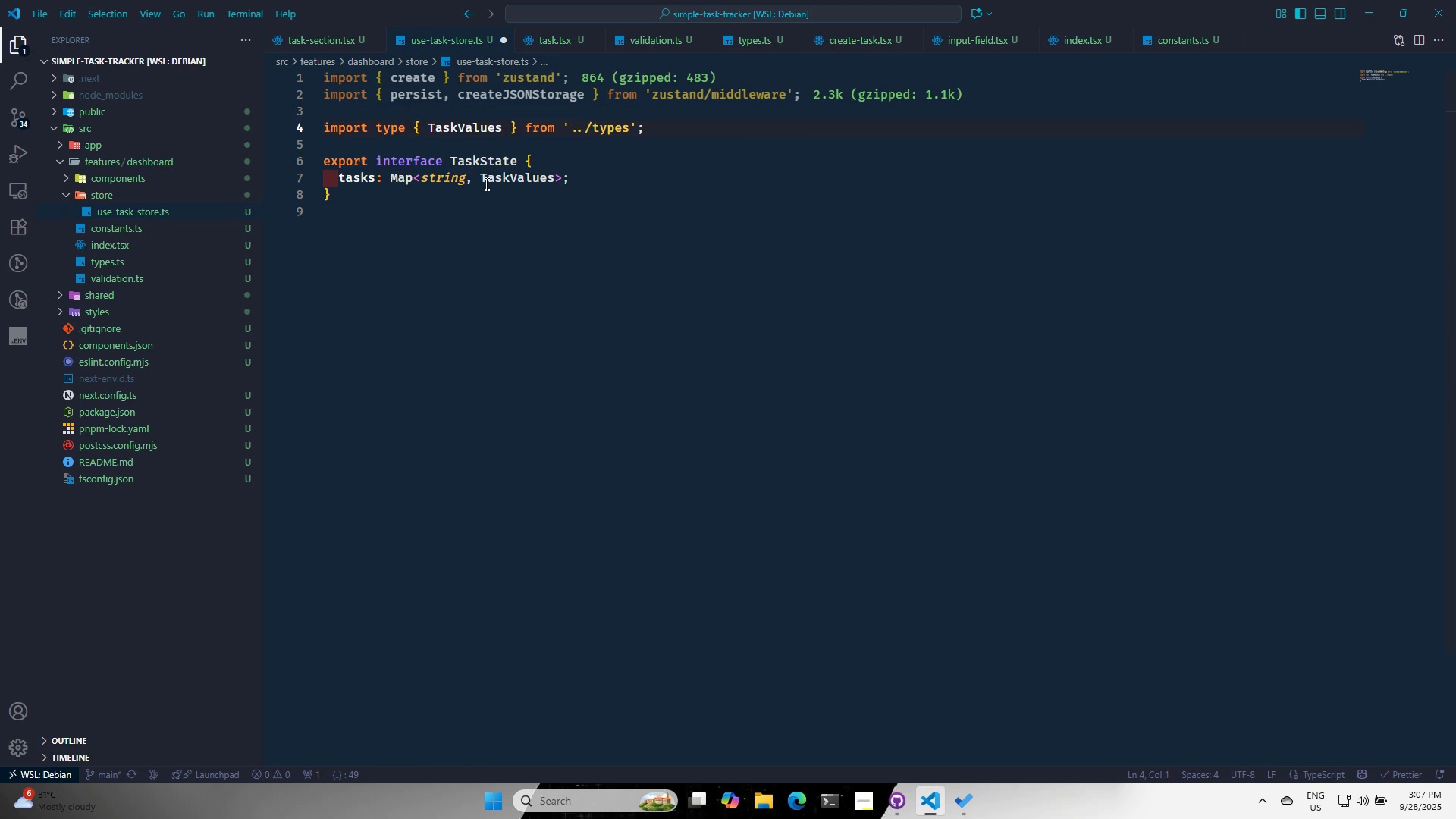 
key(Alt+Tab)
 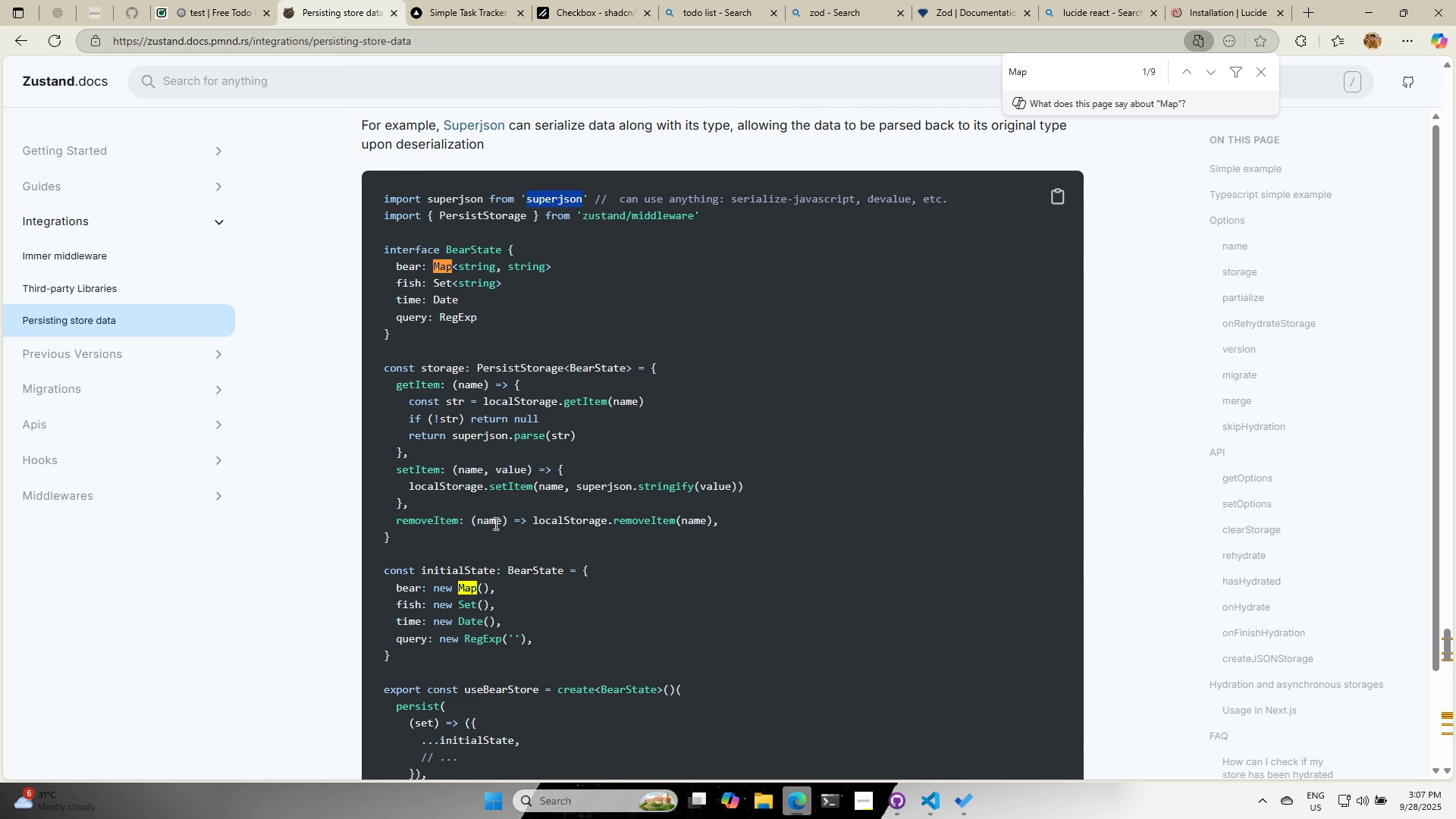 
scroll: coordinate [498, 500], scroll_direction: down, amount: 3.0
 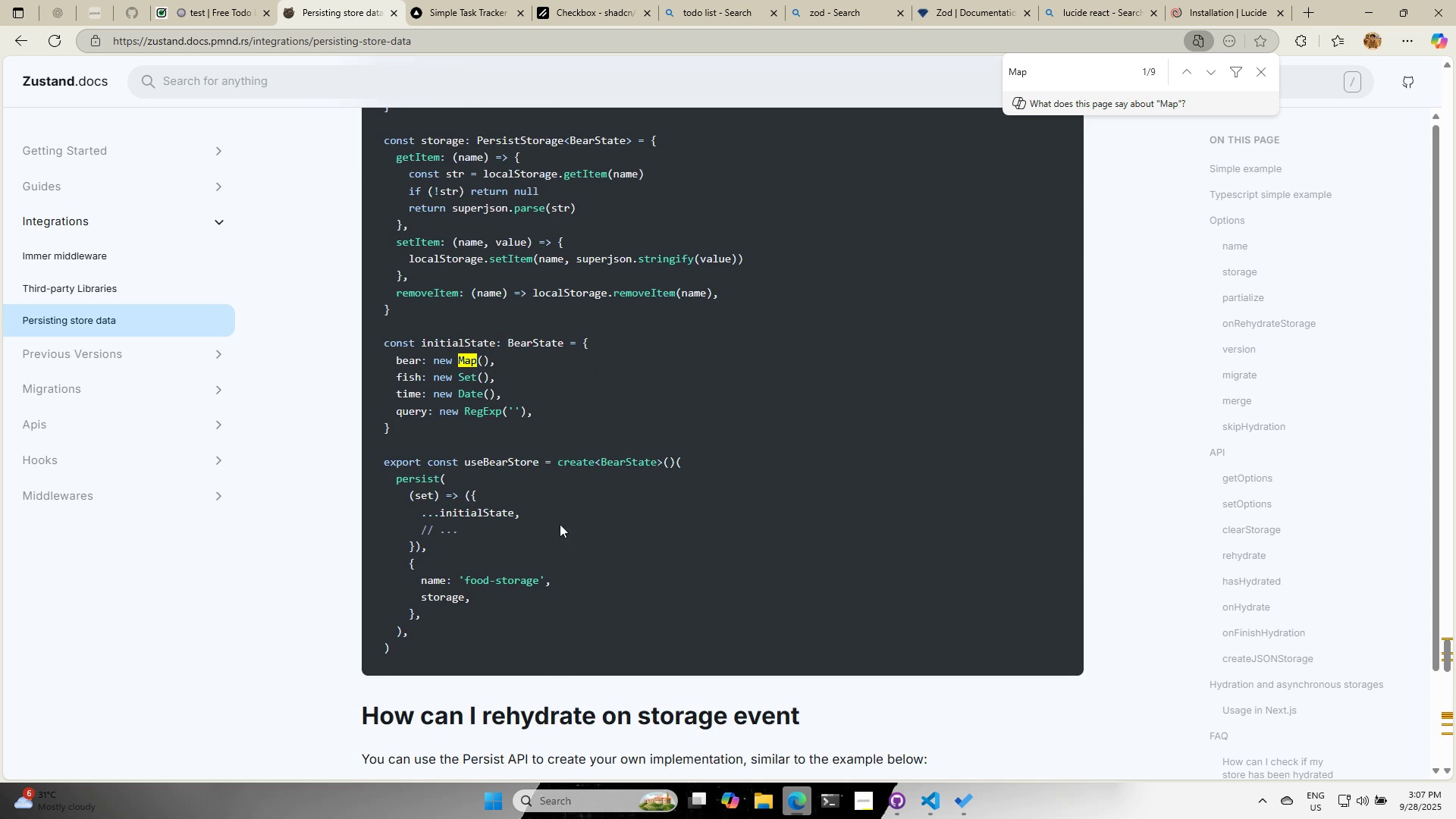 
scroll: coordinate [553, 515], scroll_direction: up, amount: 2.0
 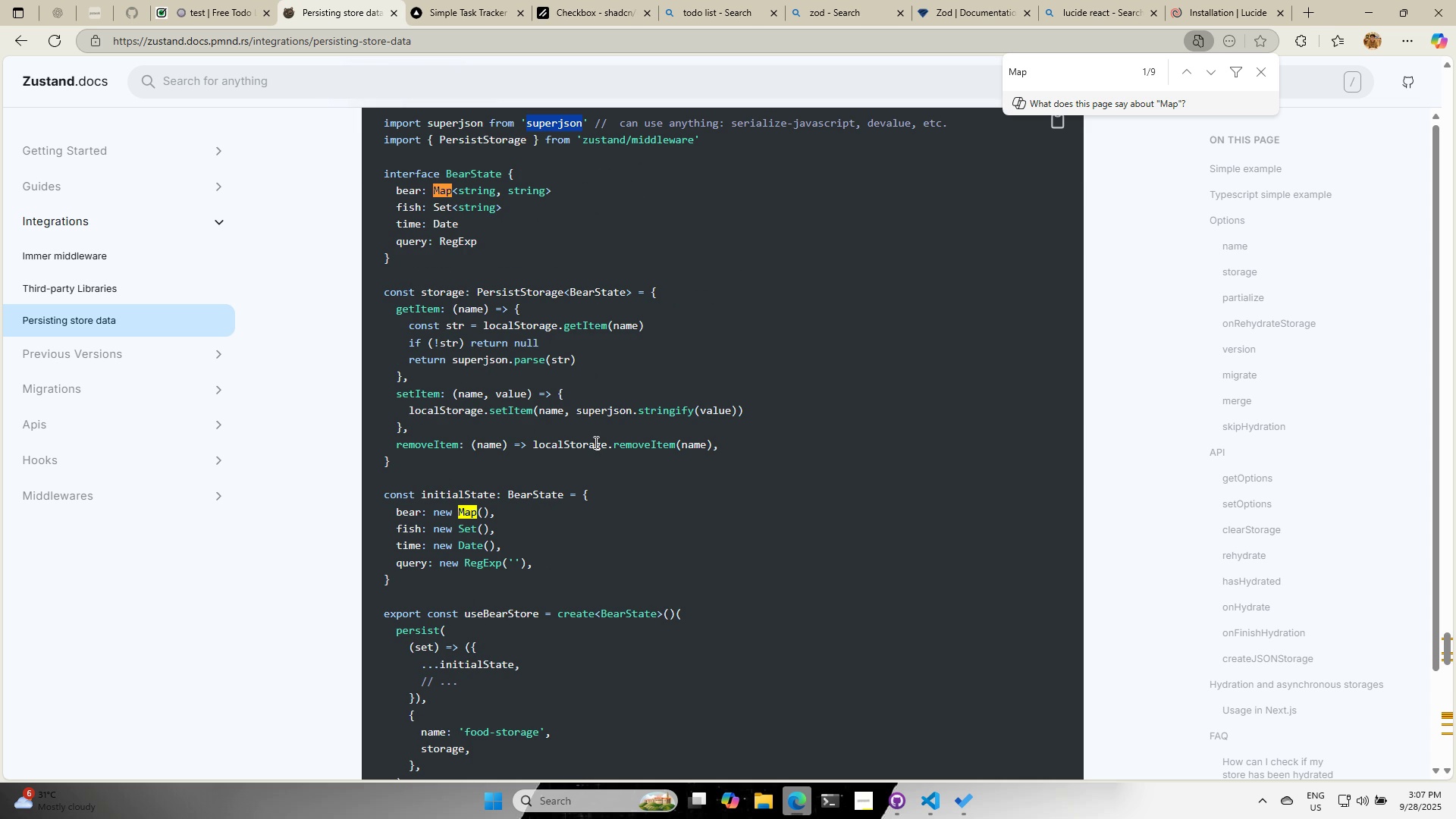 
wait(7.31)
 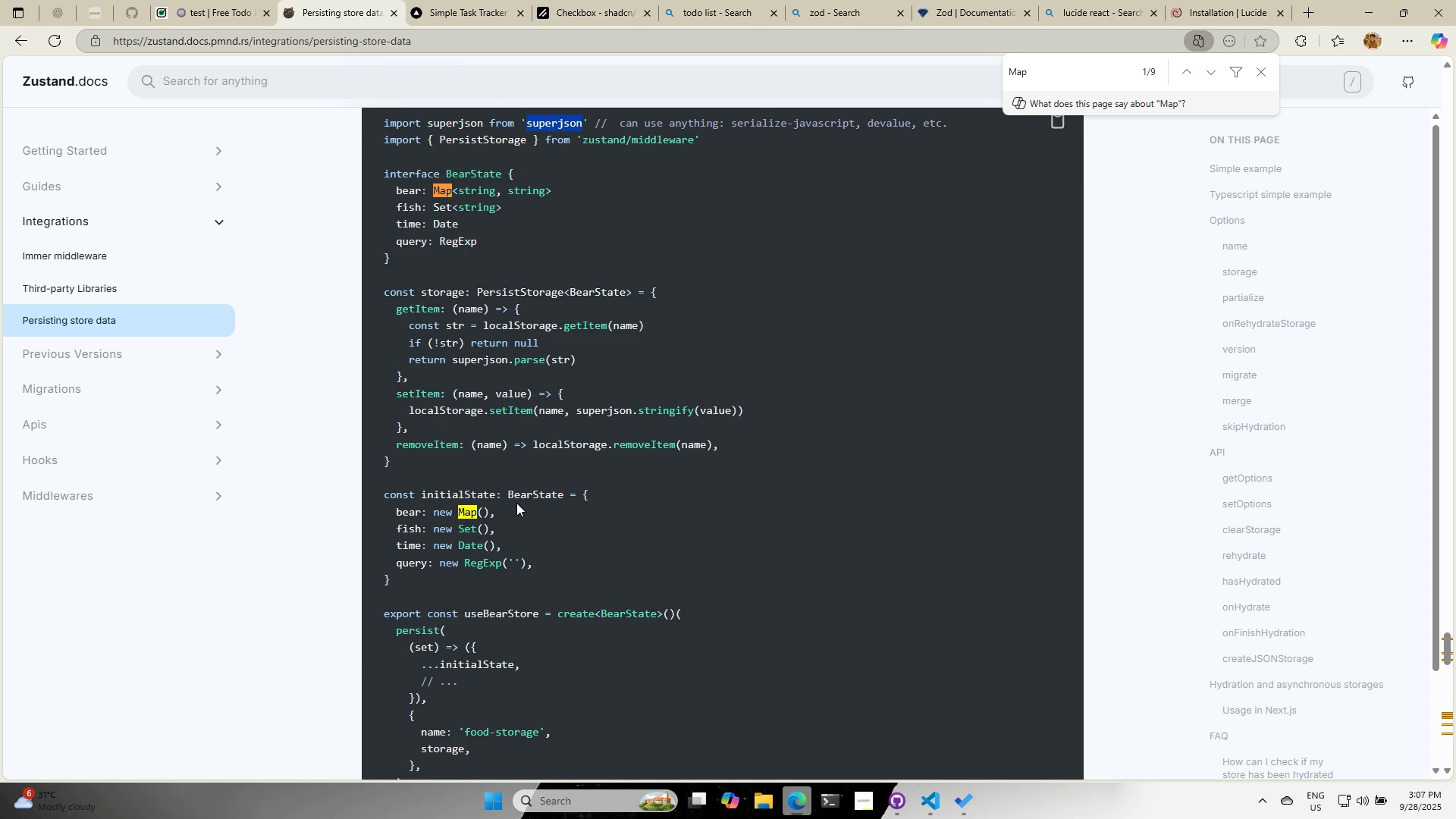 
scroll: coordinate [642, 453], scroll_direction: down, amount: 2.0
 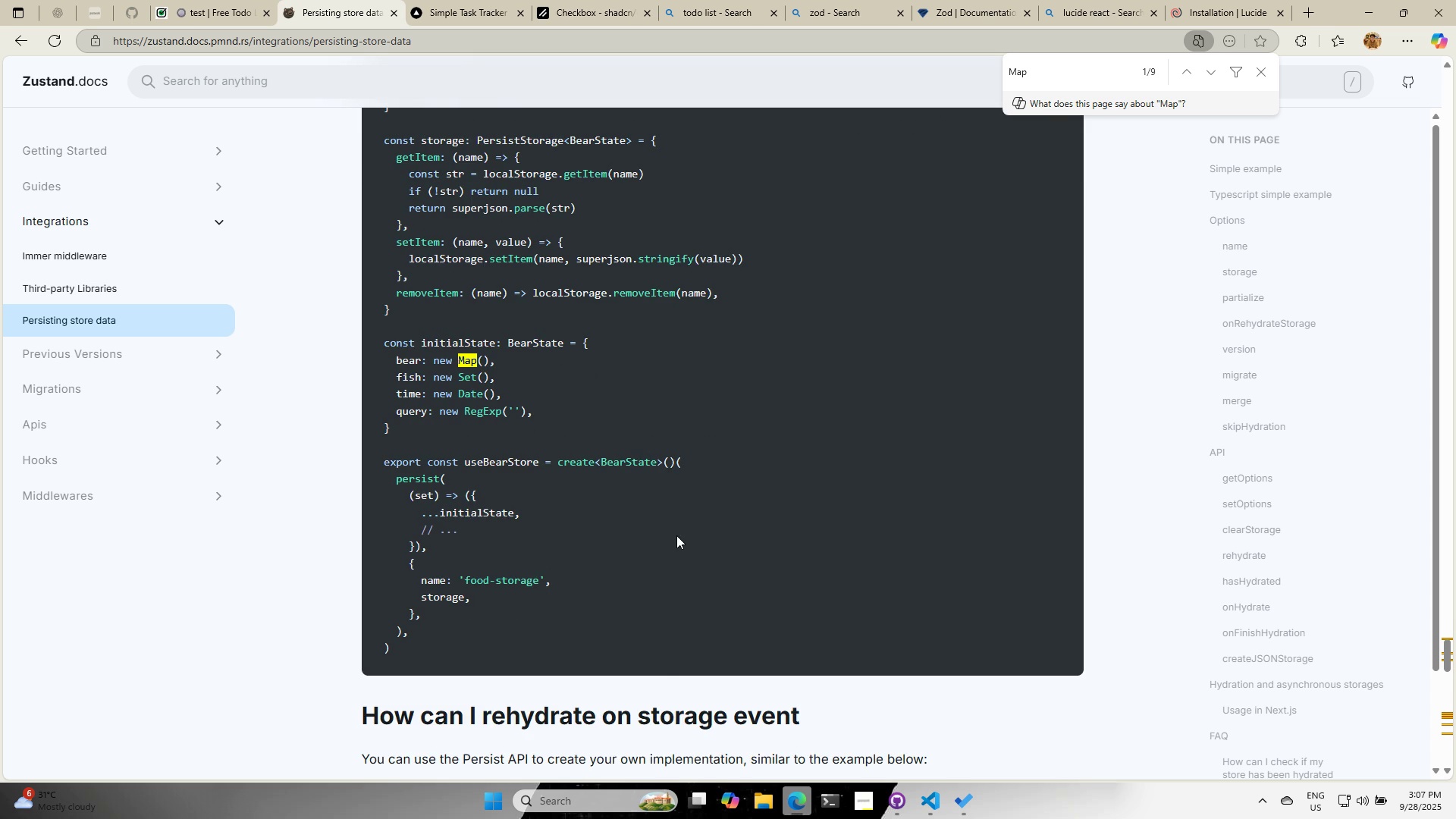 
scroll: coordinate [679, 535], scroll_direction: up, amount: 1.0
 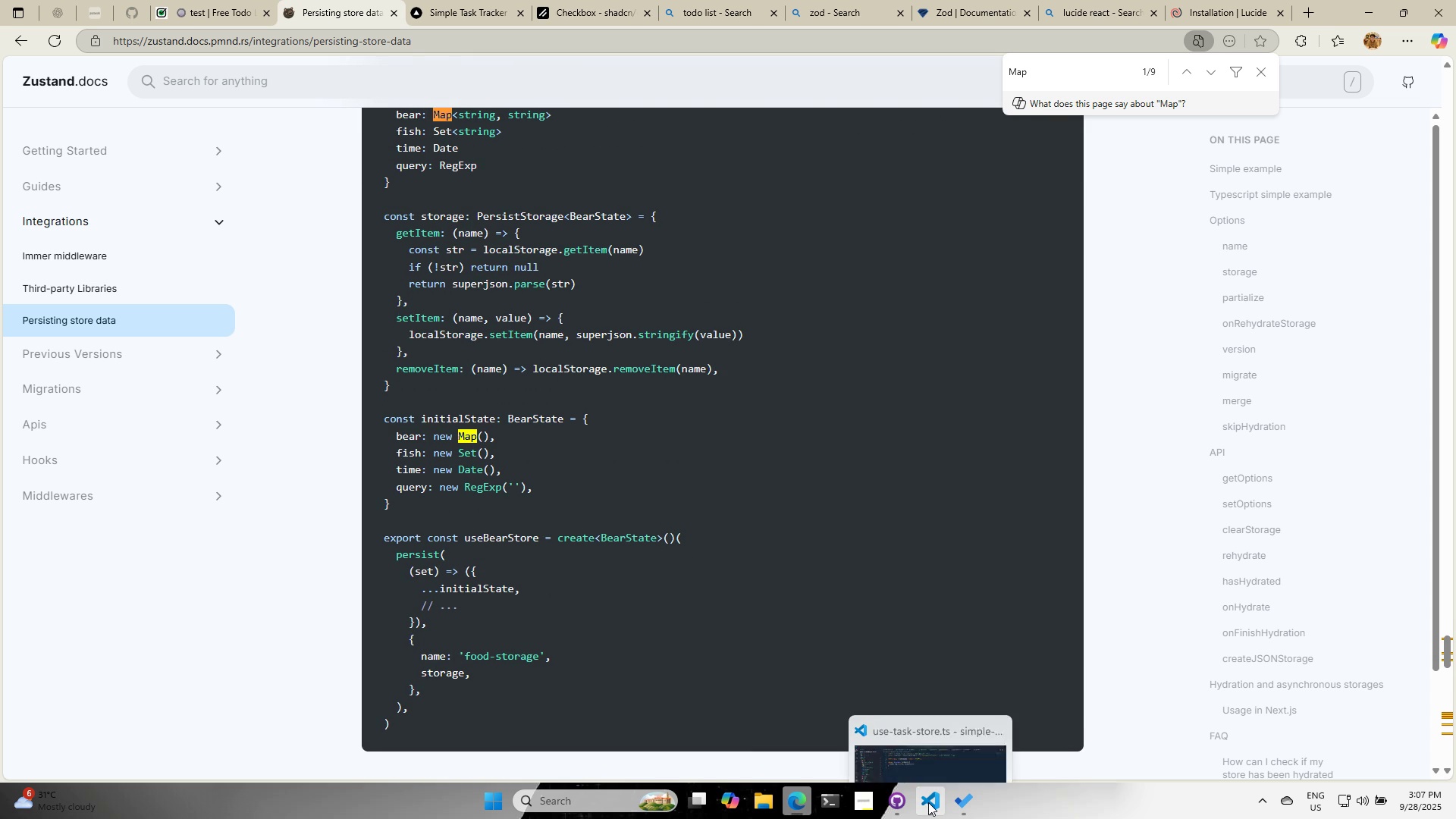 
left_click([928, 802])
 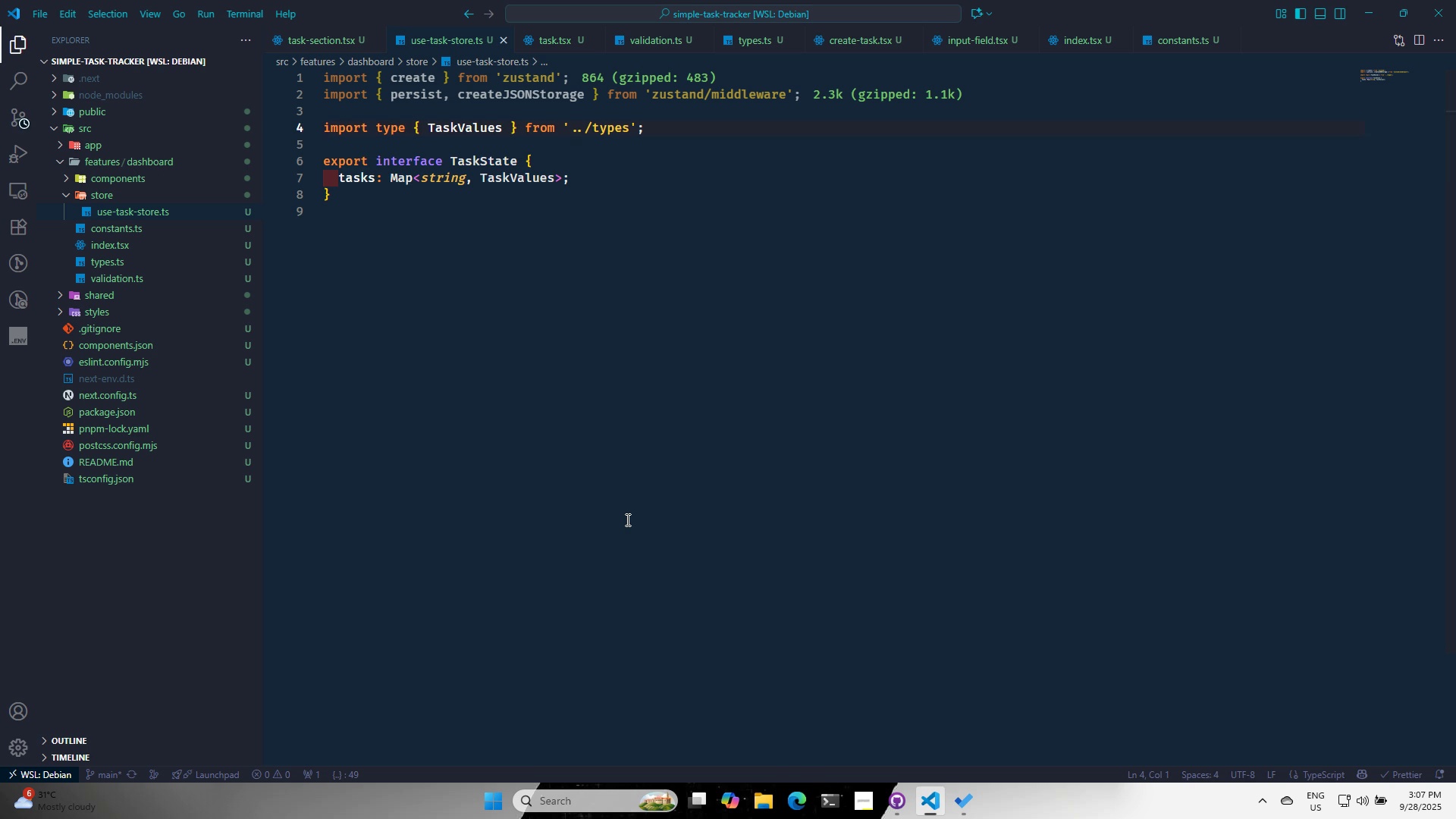 
left_click([626, 519])
 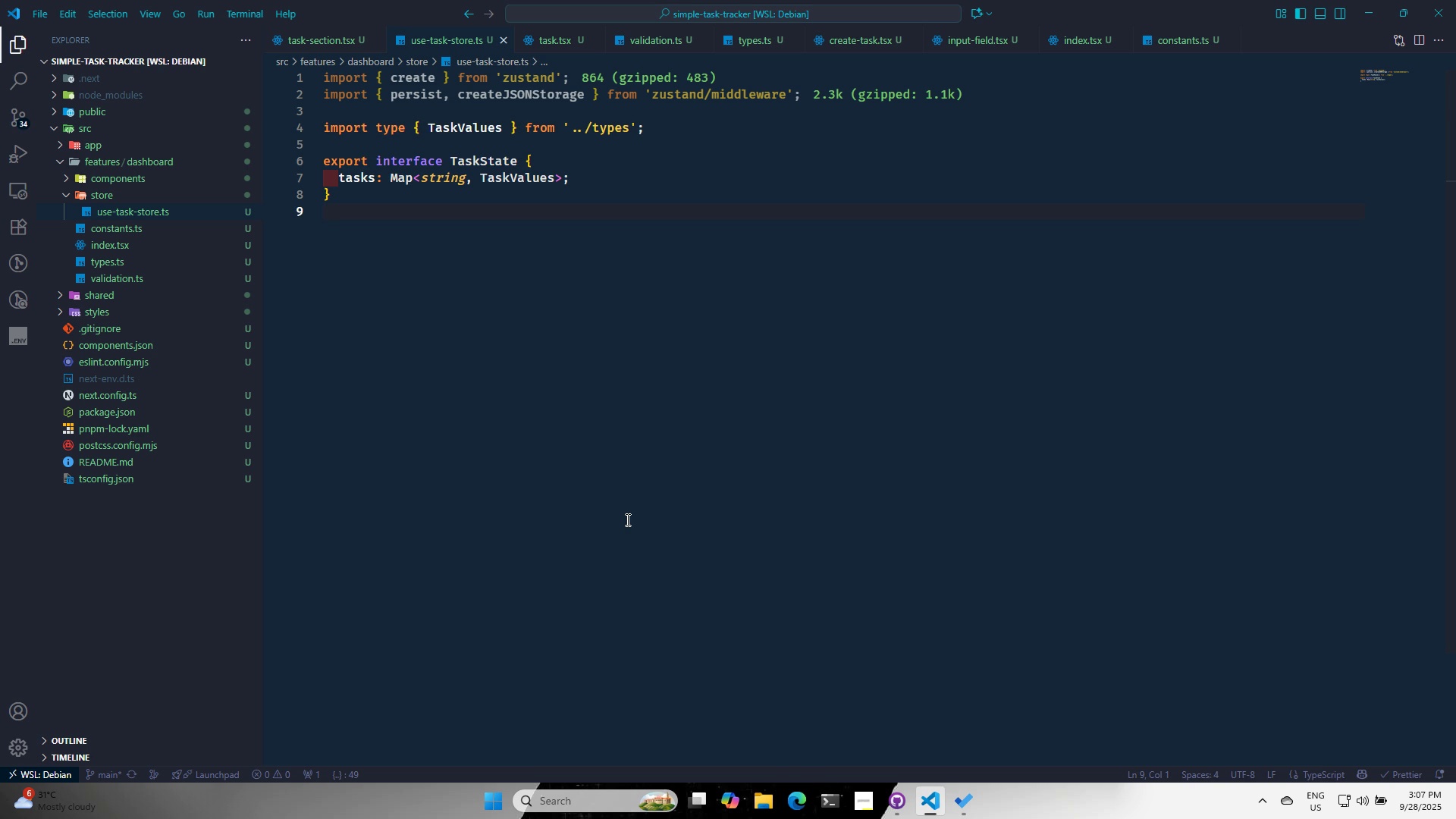 
key(Enter)
 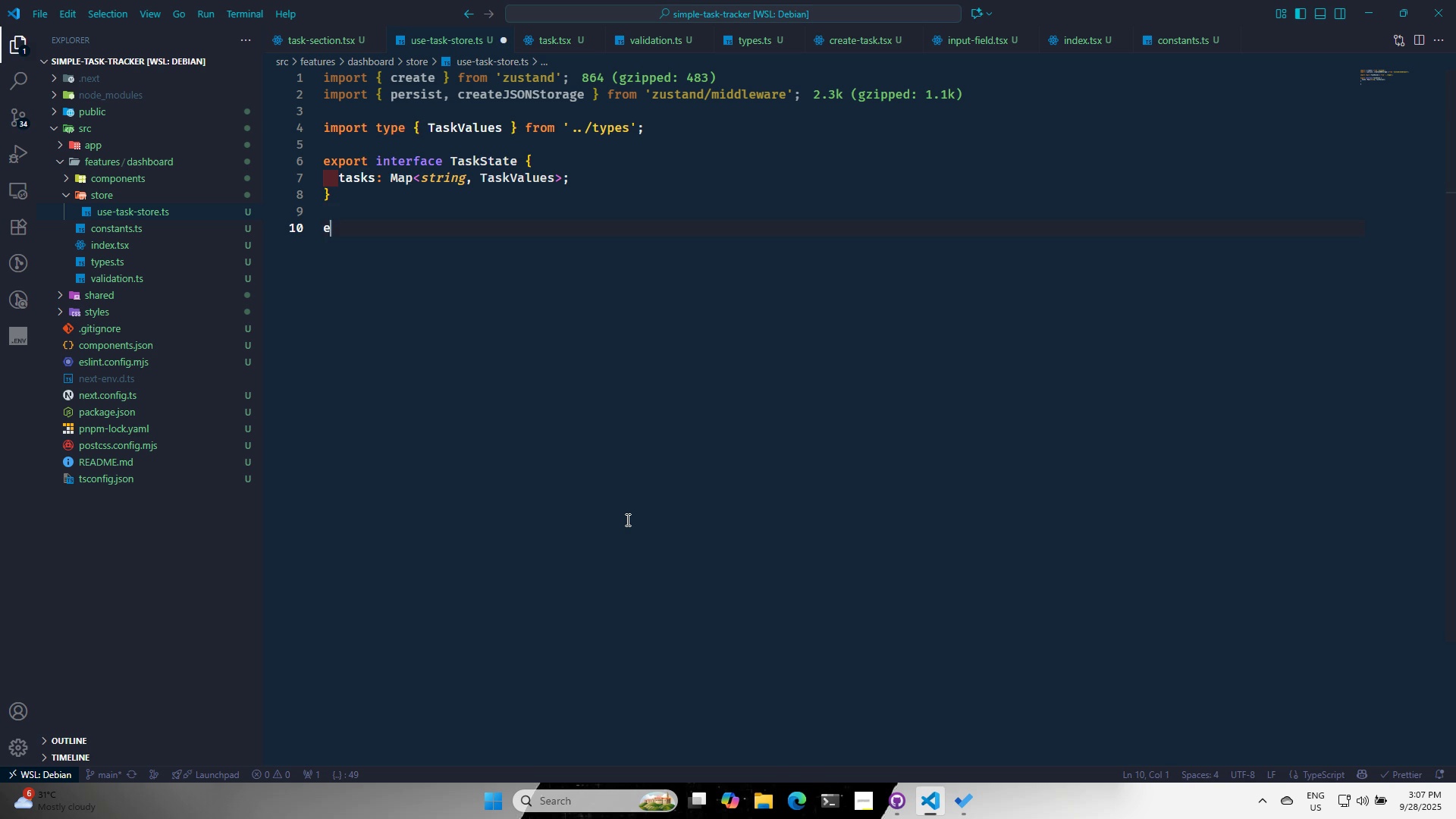 
type(export const )
 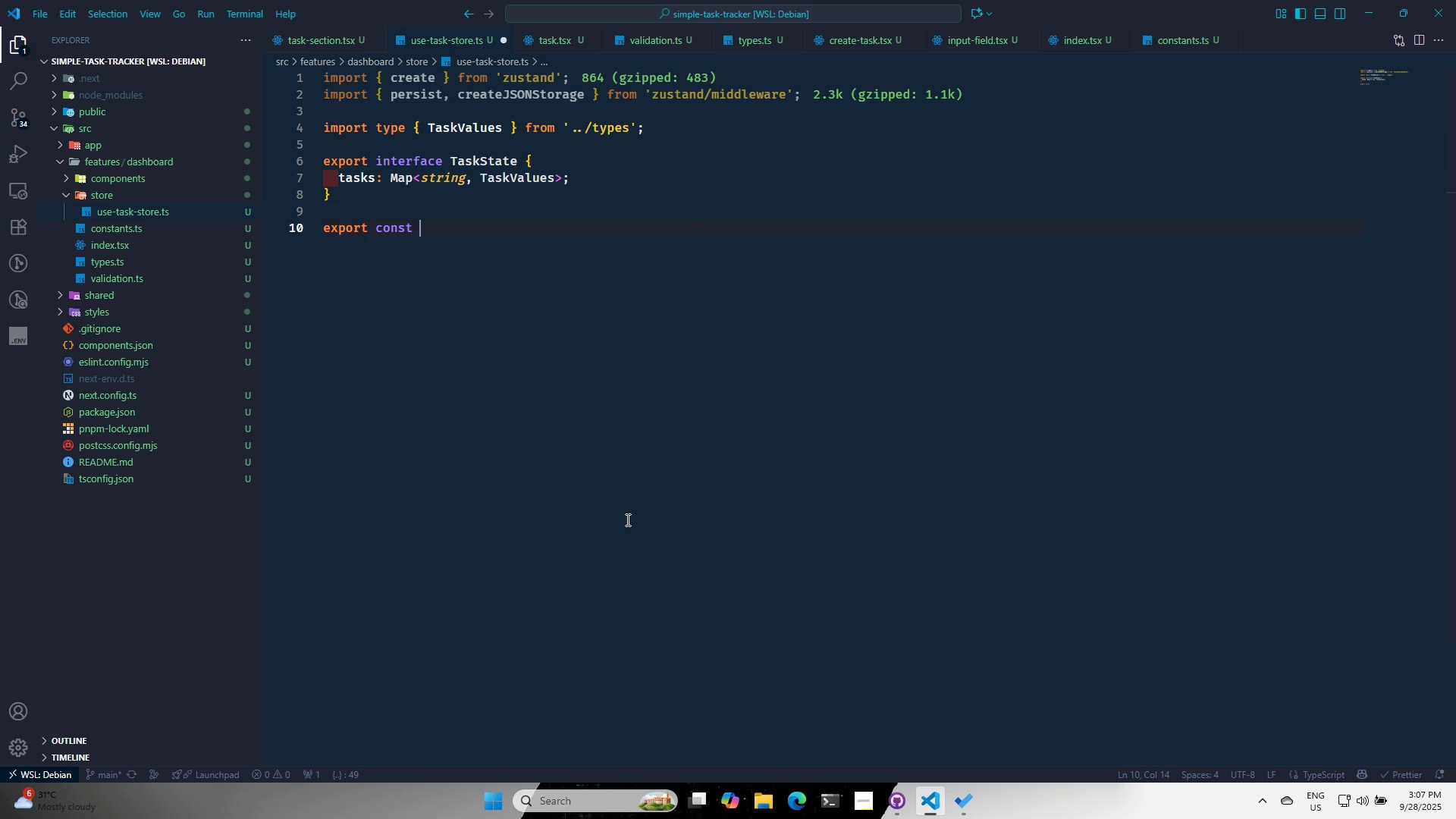 
key(Alt+AltLeft)
 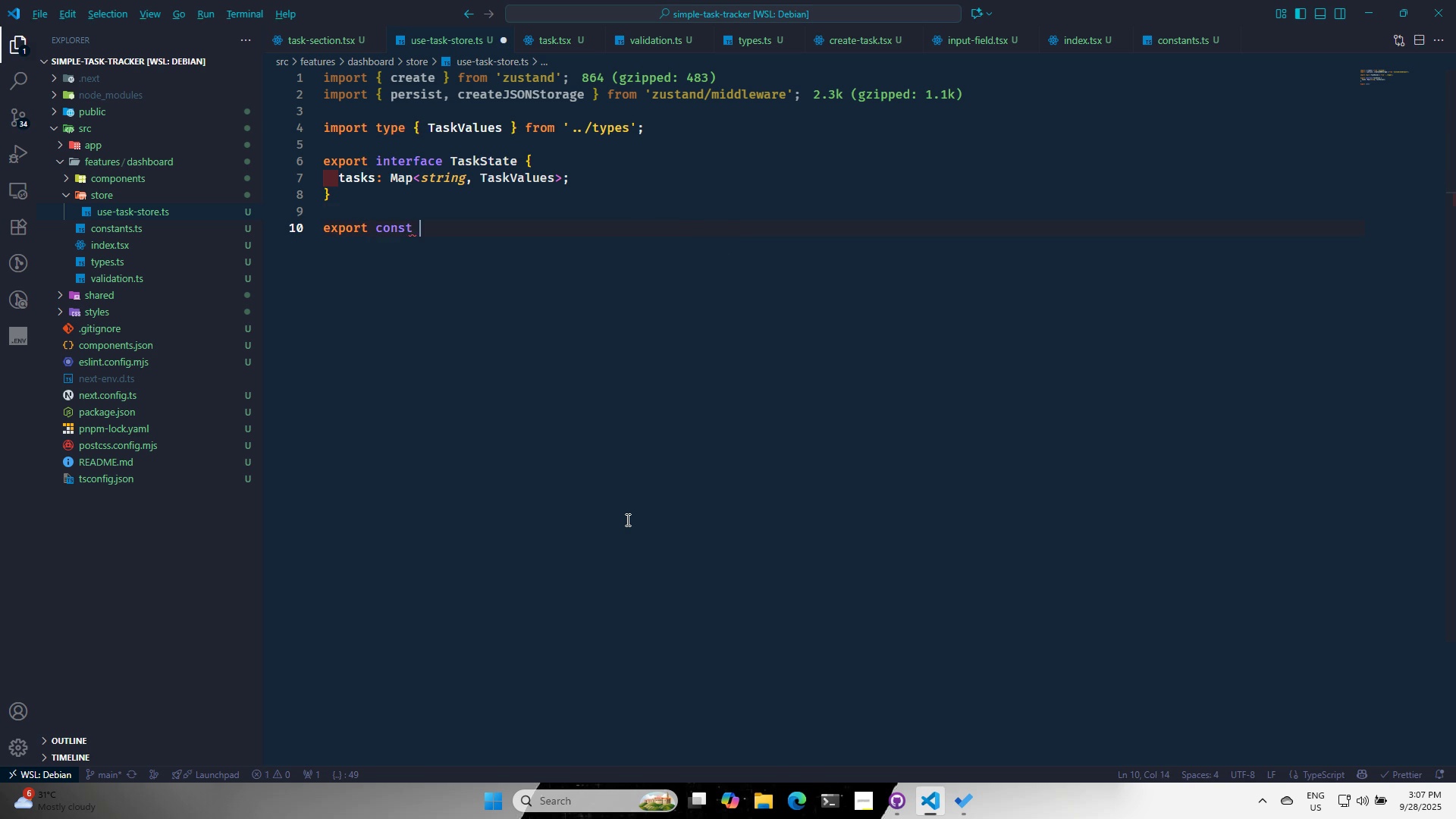 
key(Alt+Tab)
 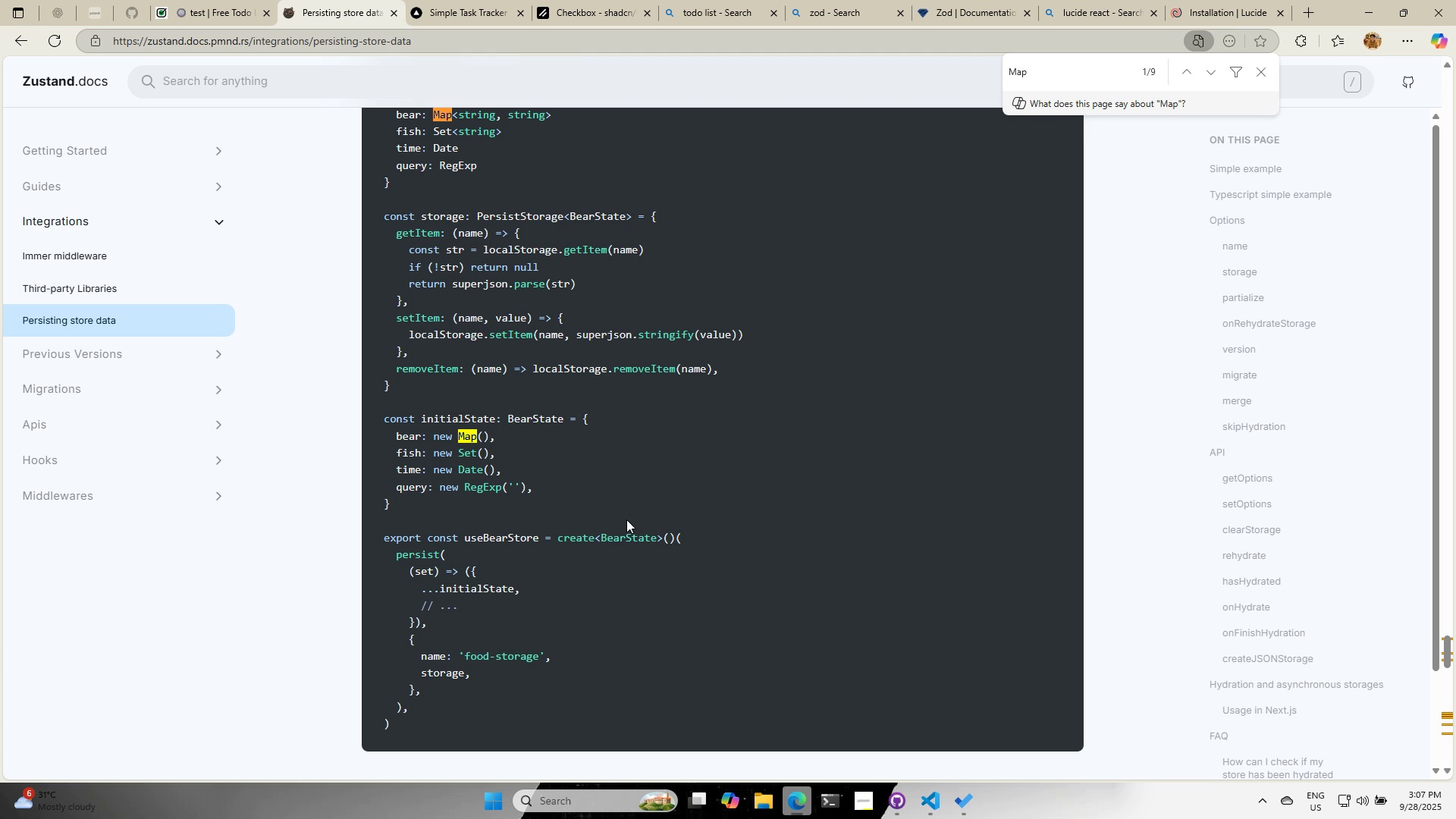 
key(Alt+AltLeft)
 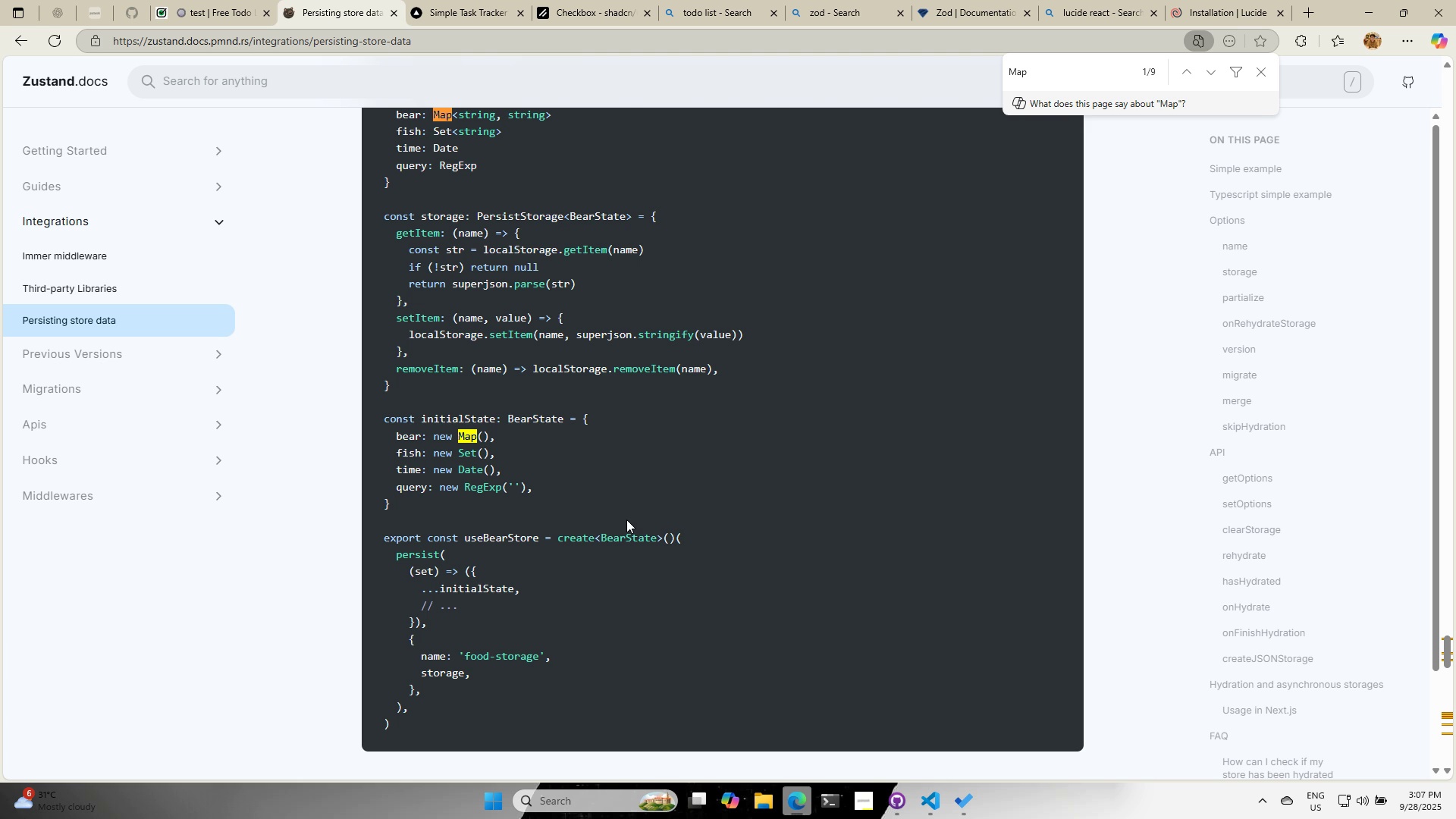 
key(Tab)
type(useTAS)
key(Backspace)
key(Backspace)
type(ask)
 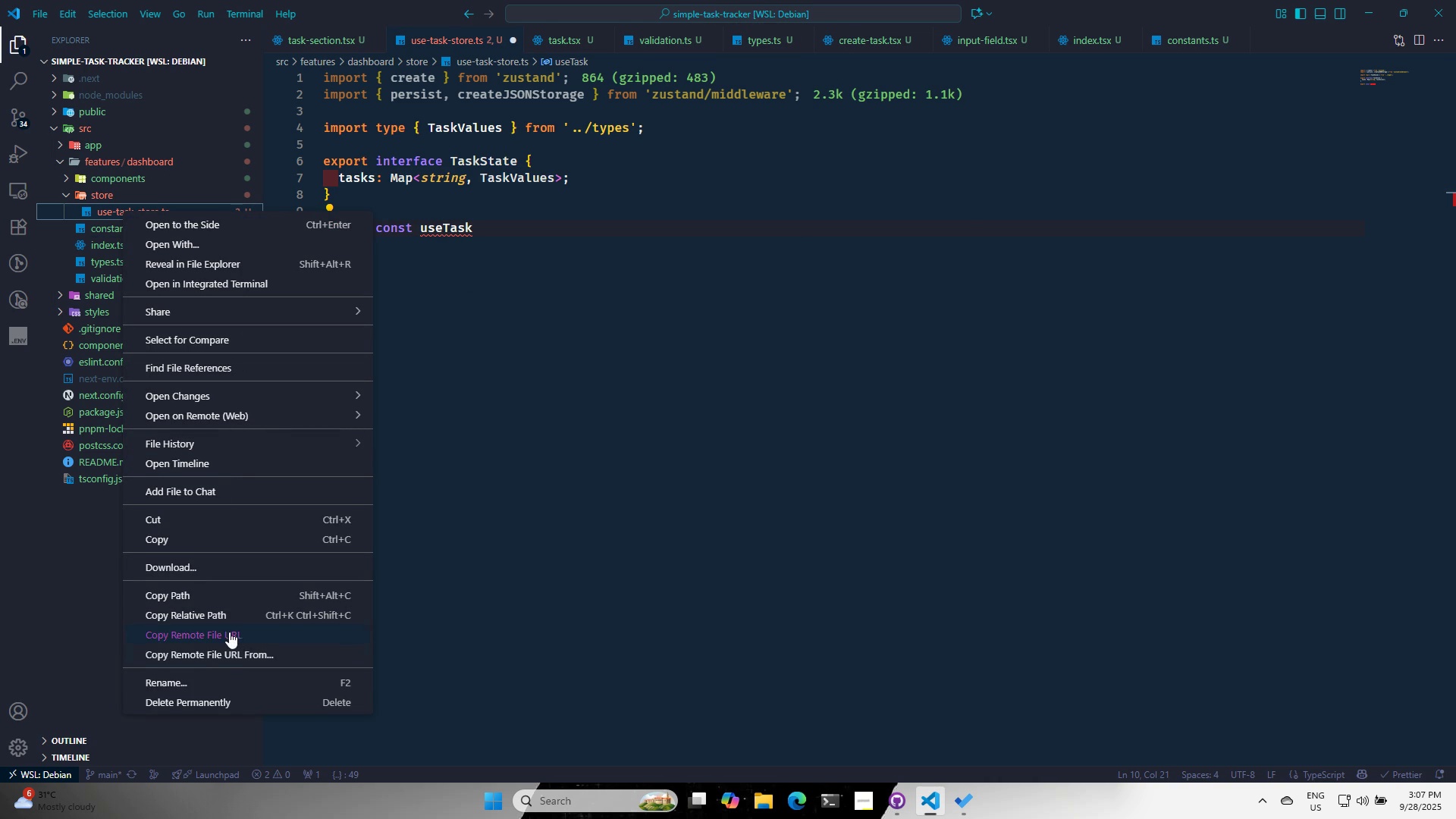 
left_click([206, 679])
 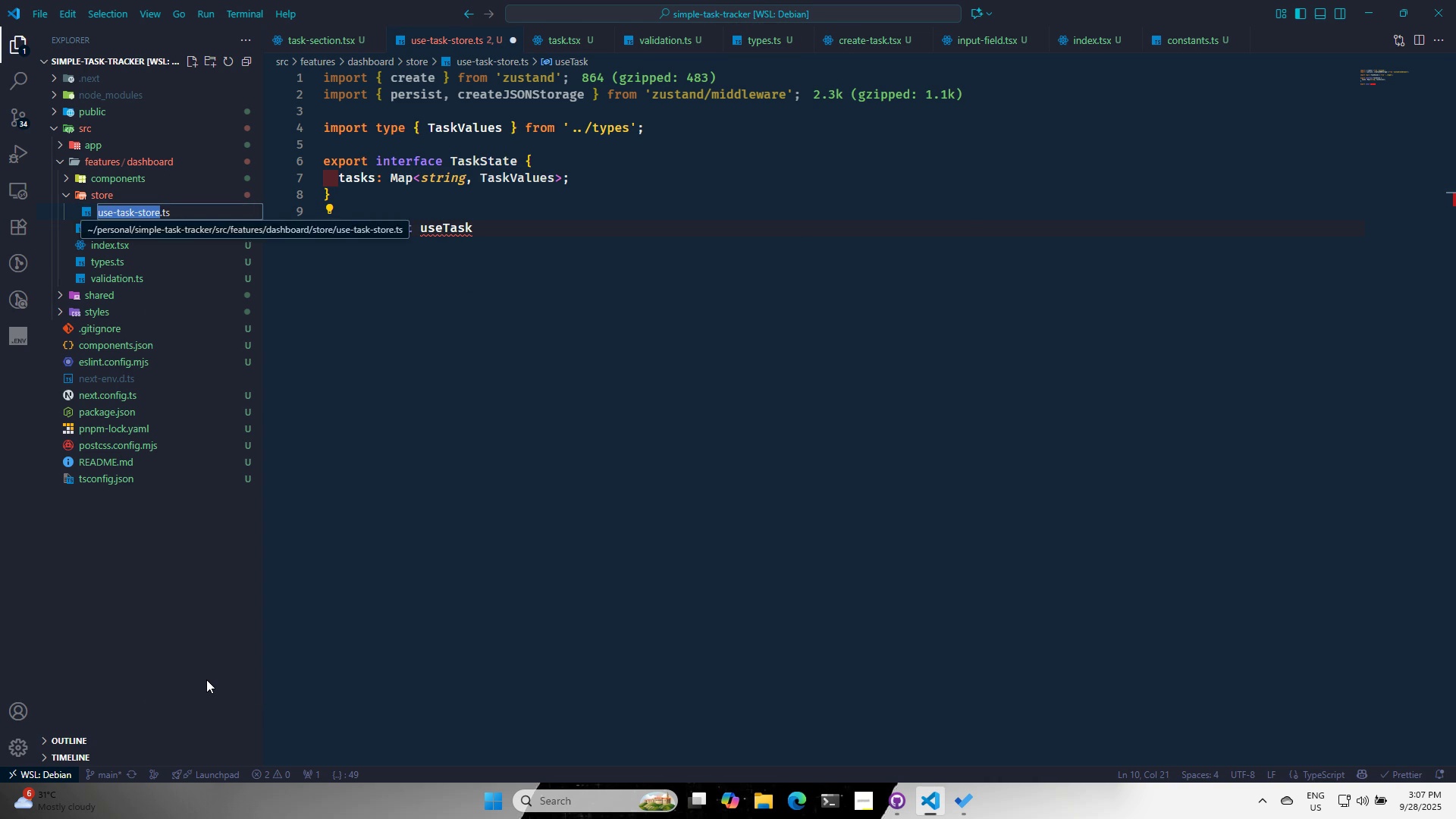 
key(ArrowLeft)
 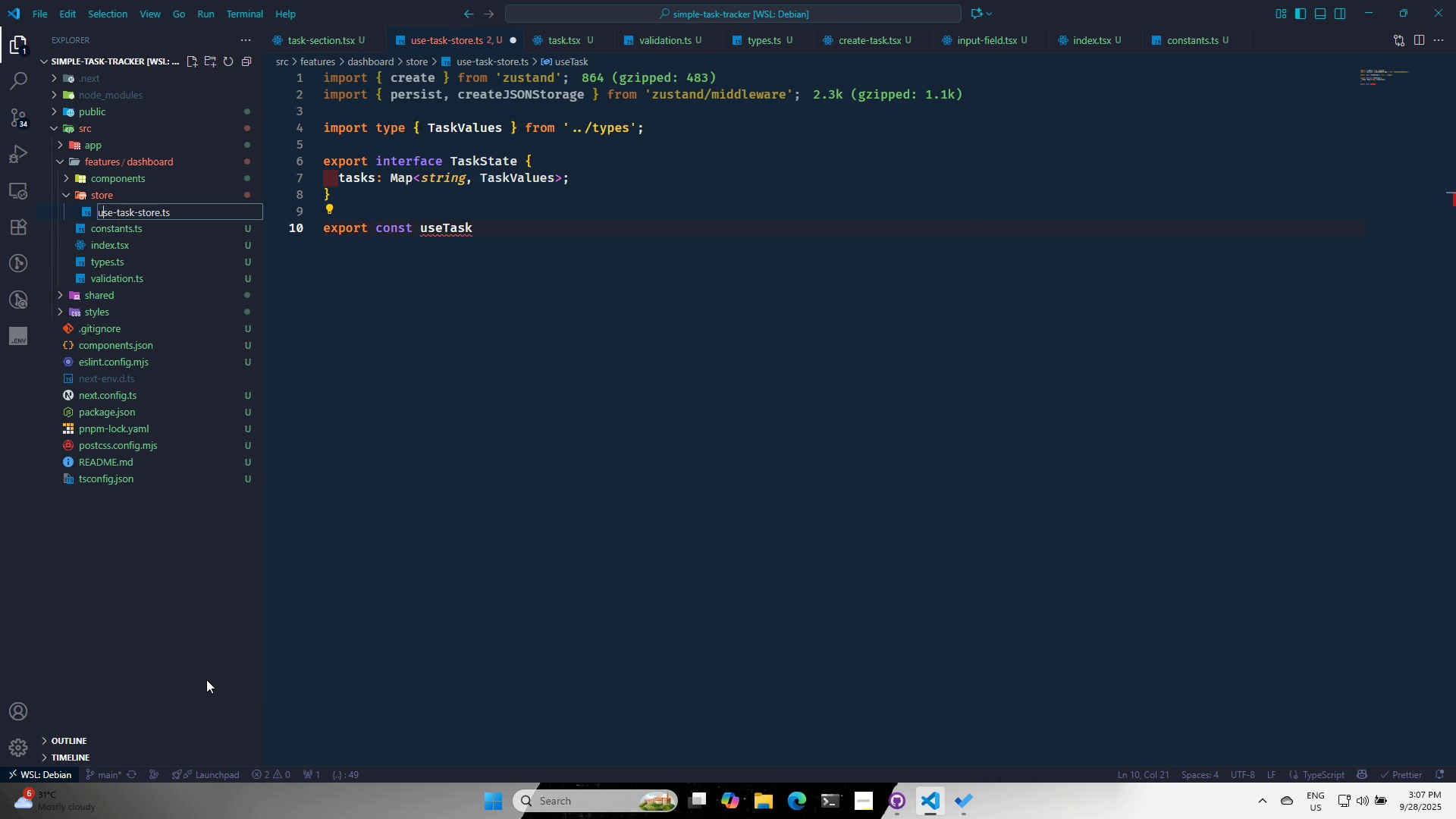 
key(ArrowRight)
 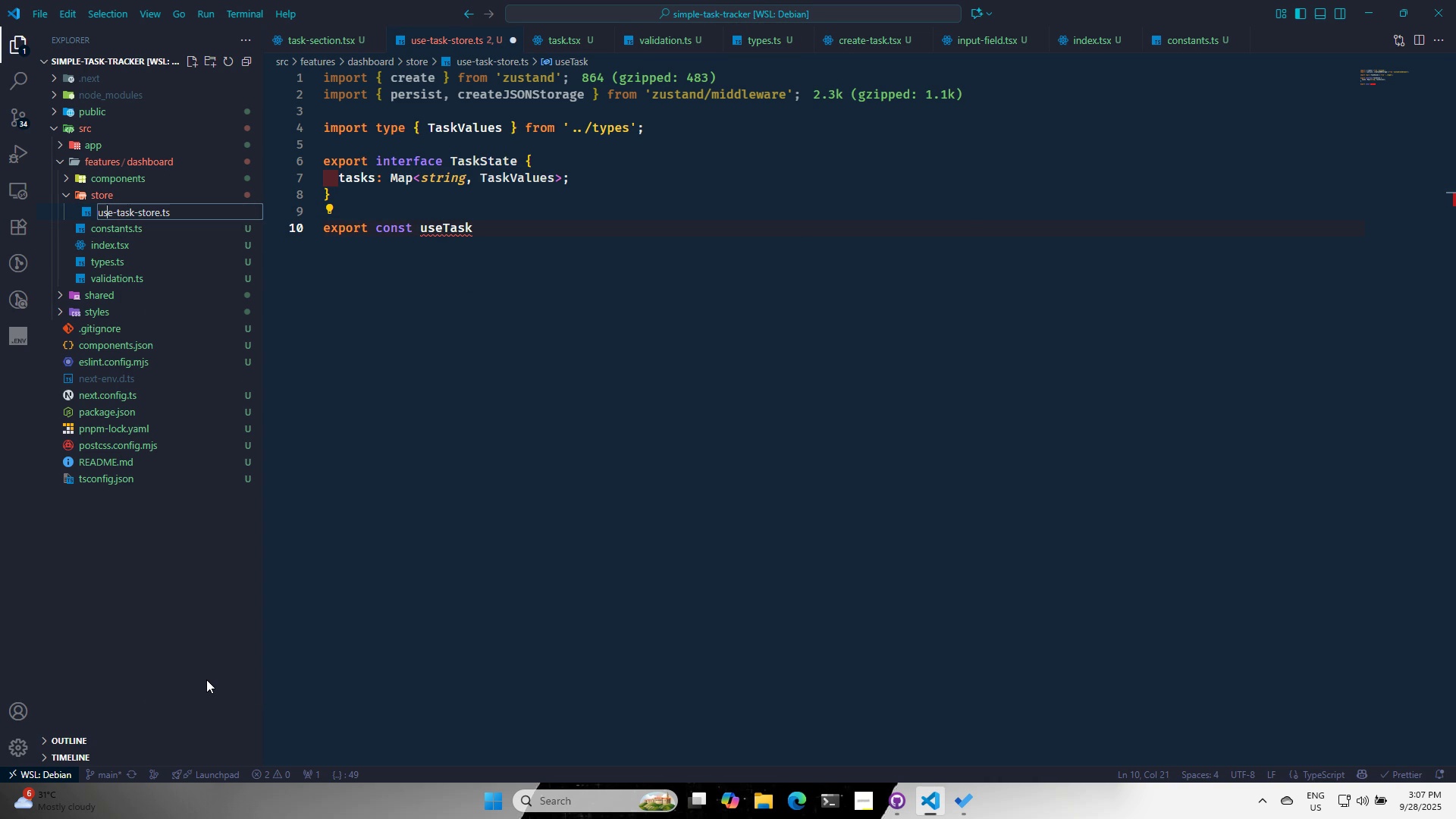 
key(ArrowRight)
 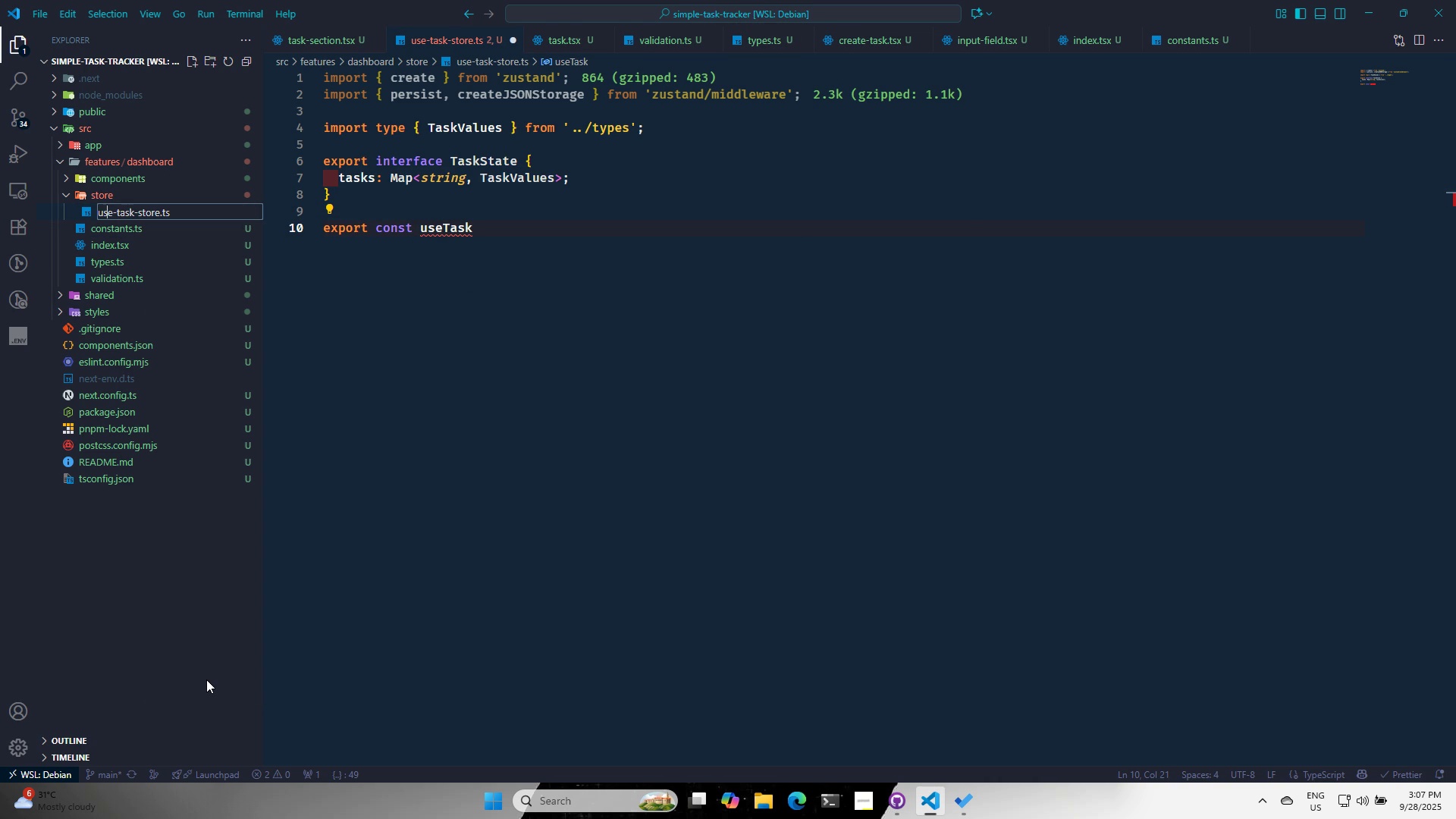 
key(ArrowRight)
 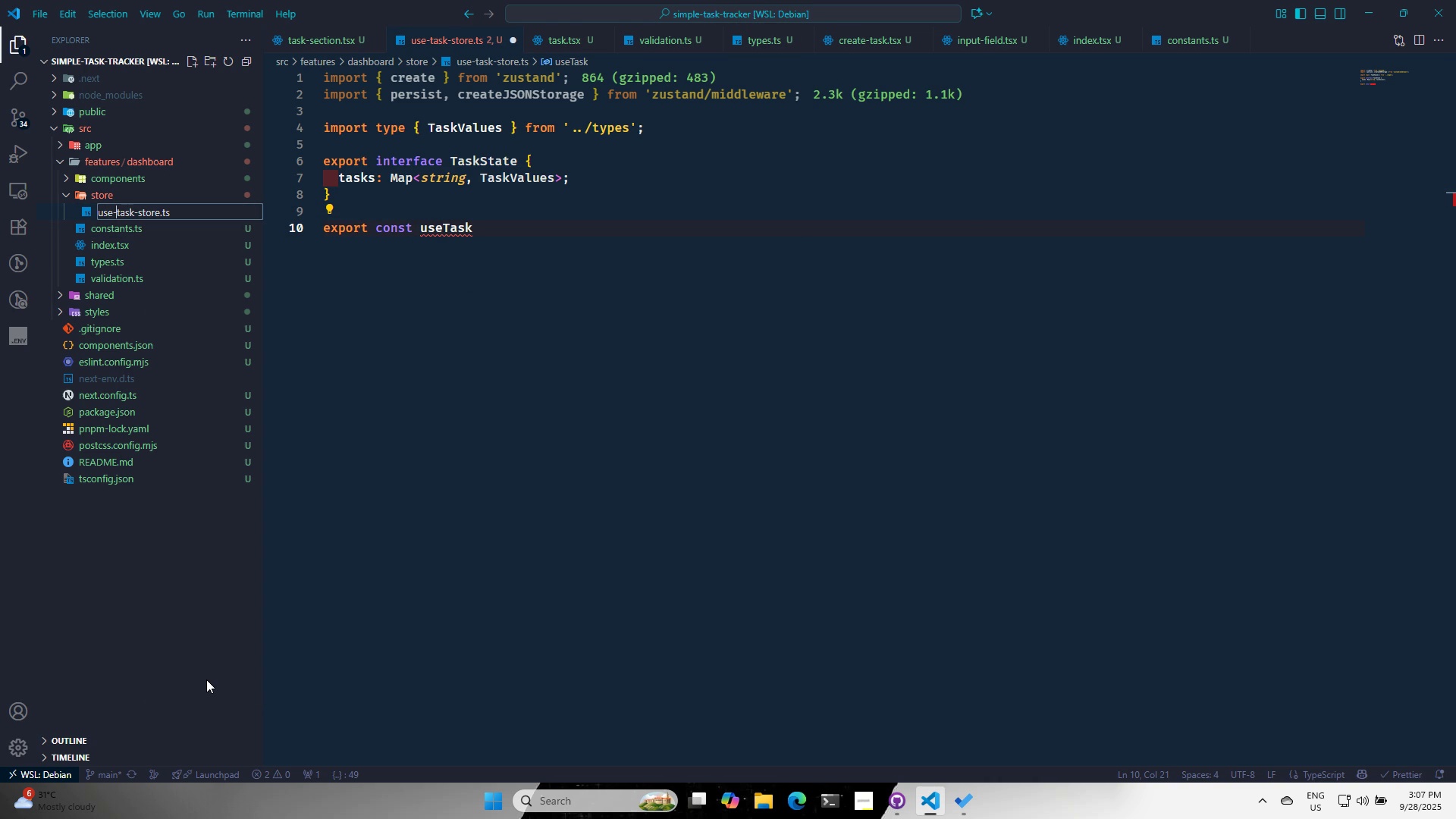 
key(ArrowRight)
 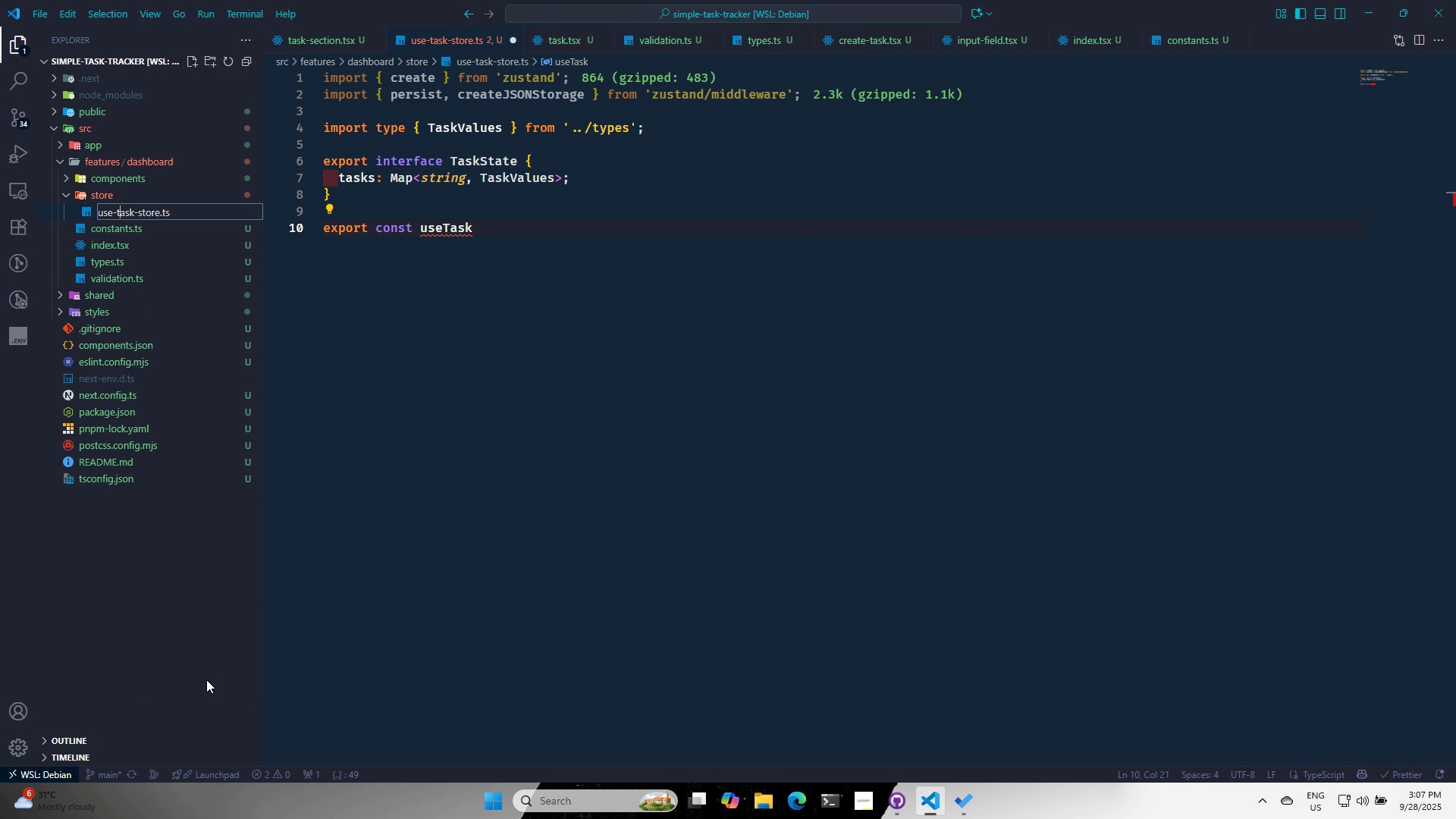 
key(ArrowRight)
 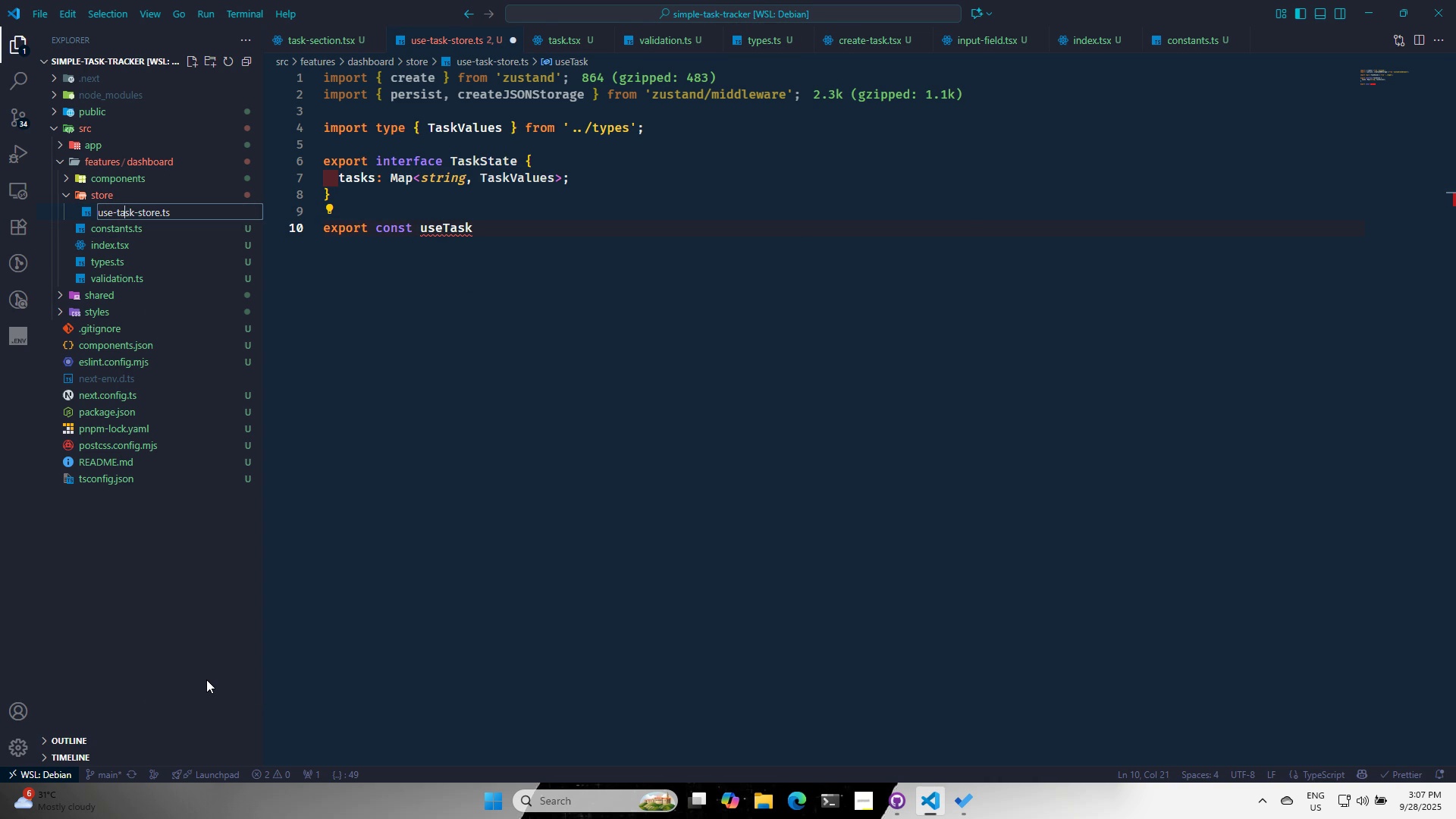 
key(ArrowRight)
 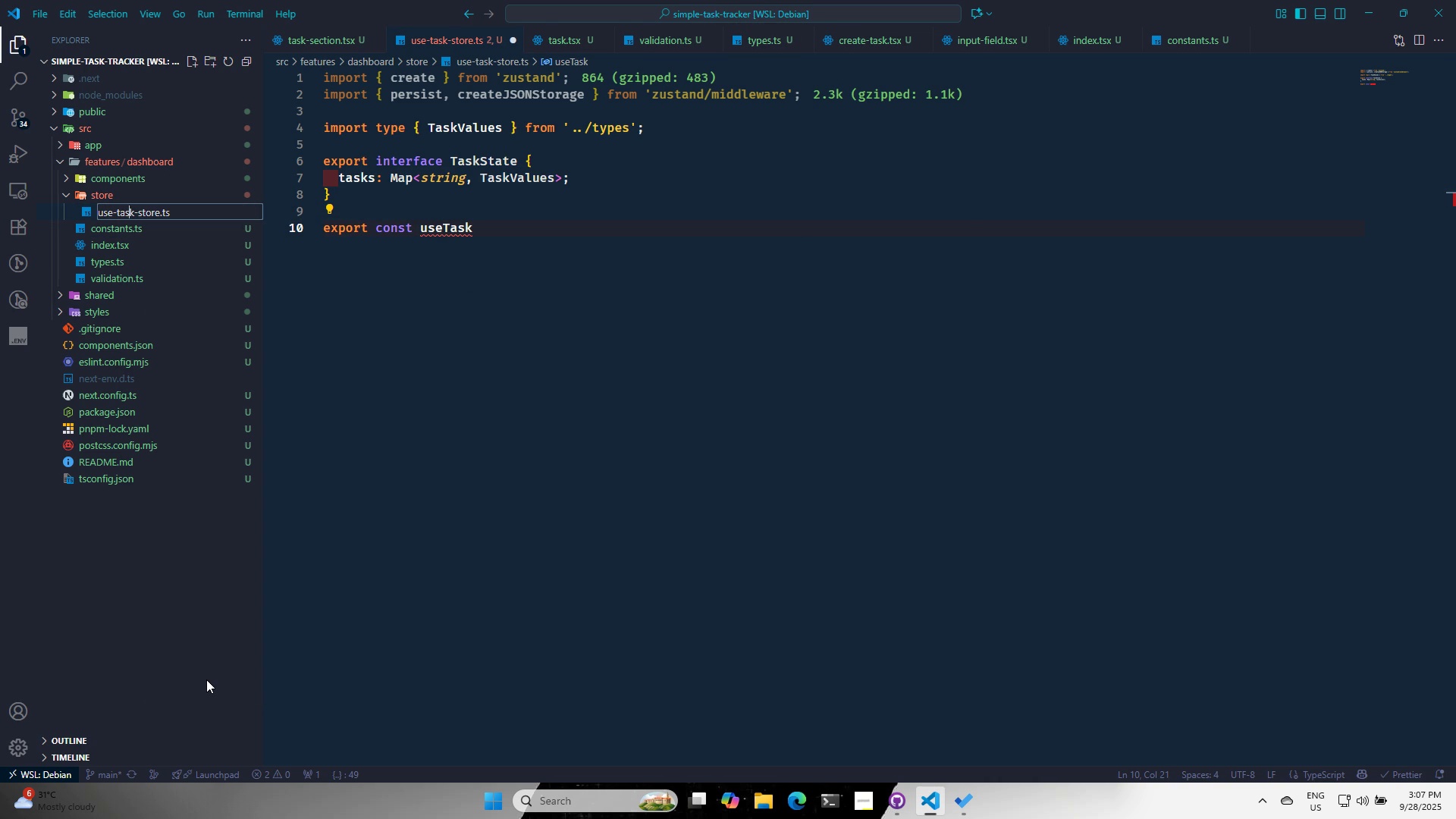 
key(ArrowRight)
 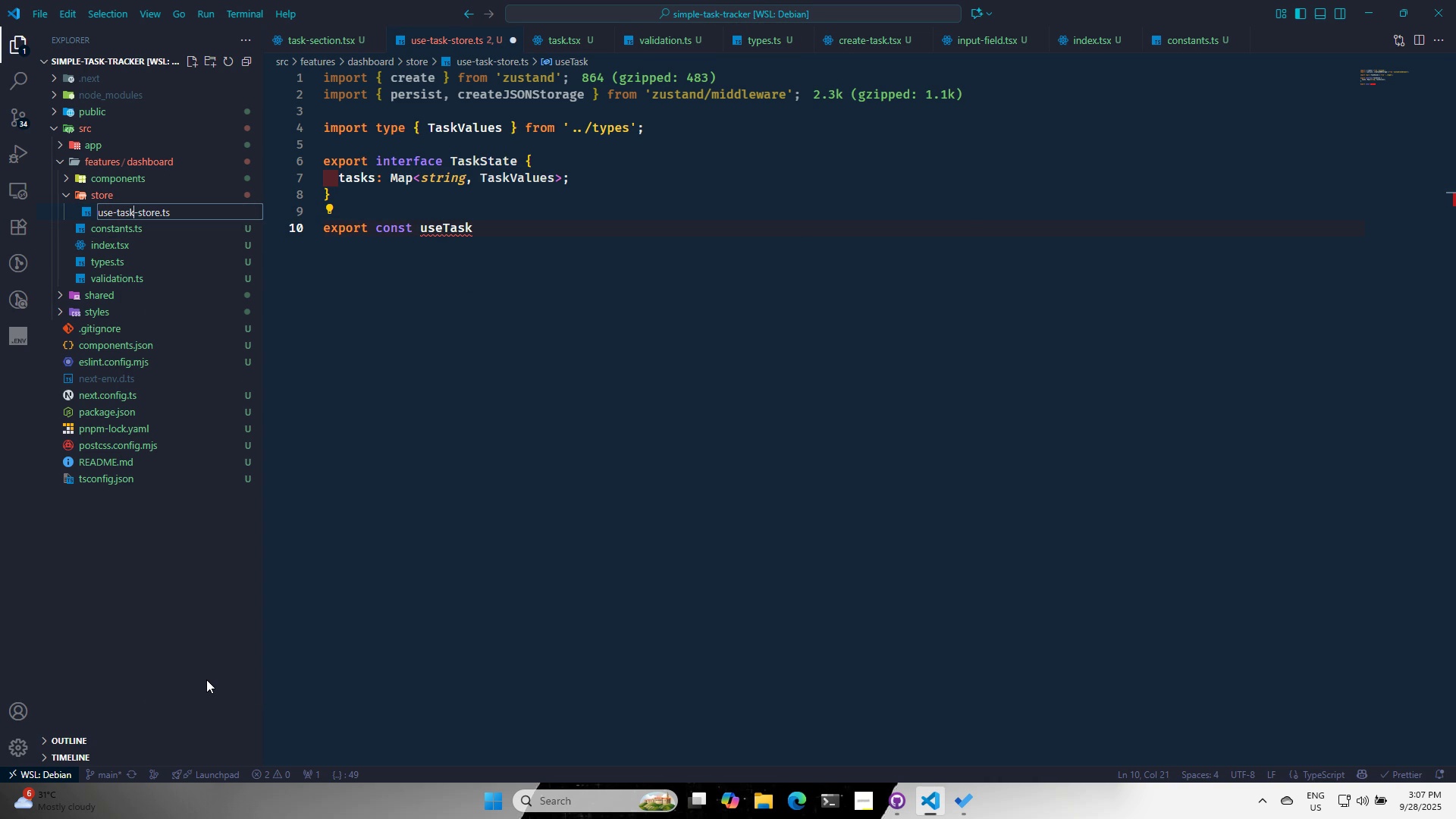 
key(ArrowRight)
 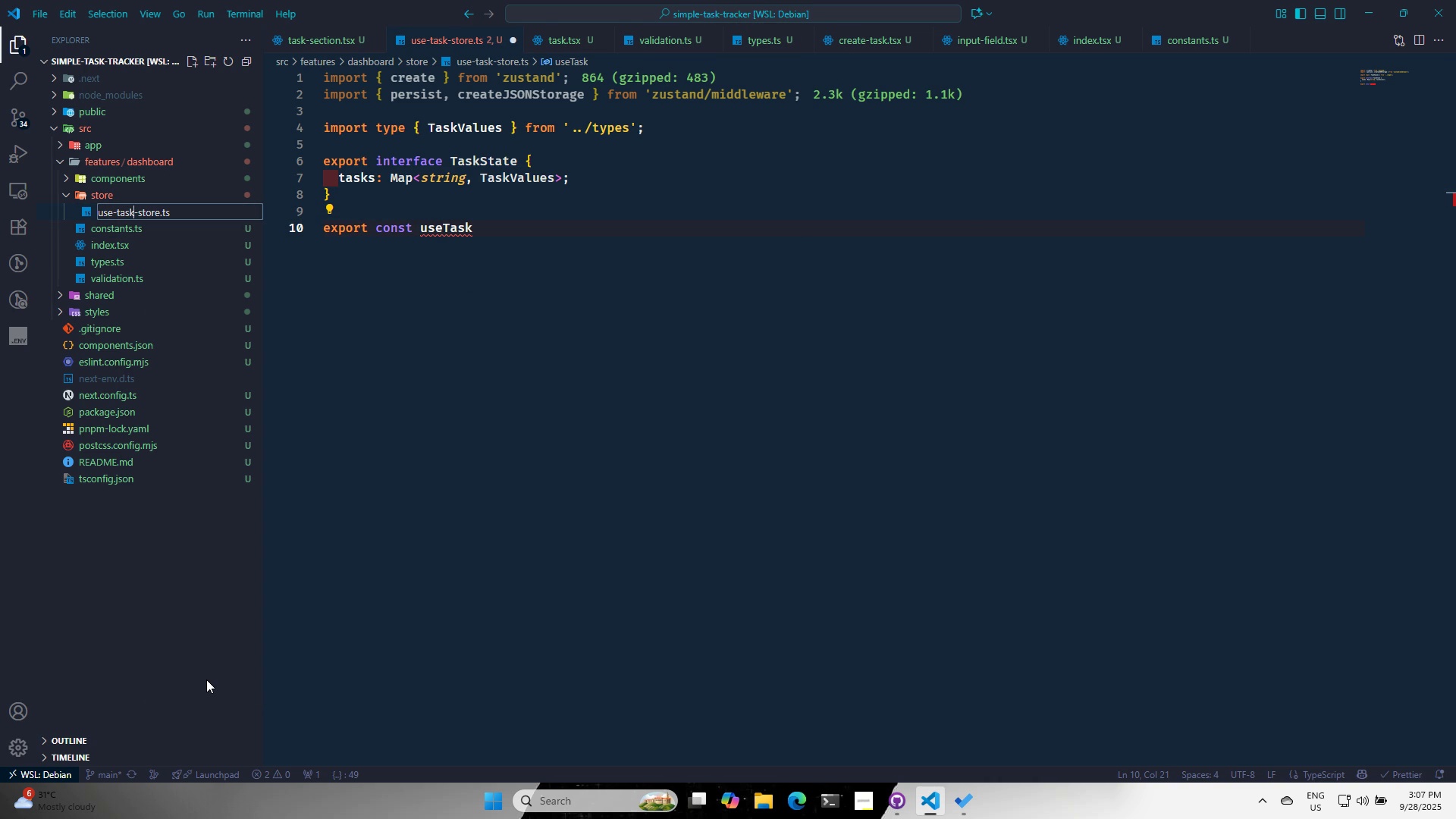 
key(S)
 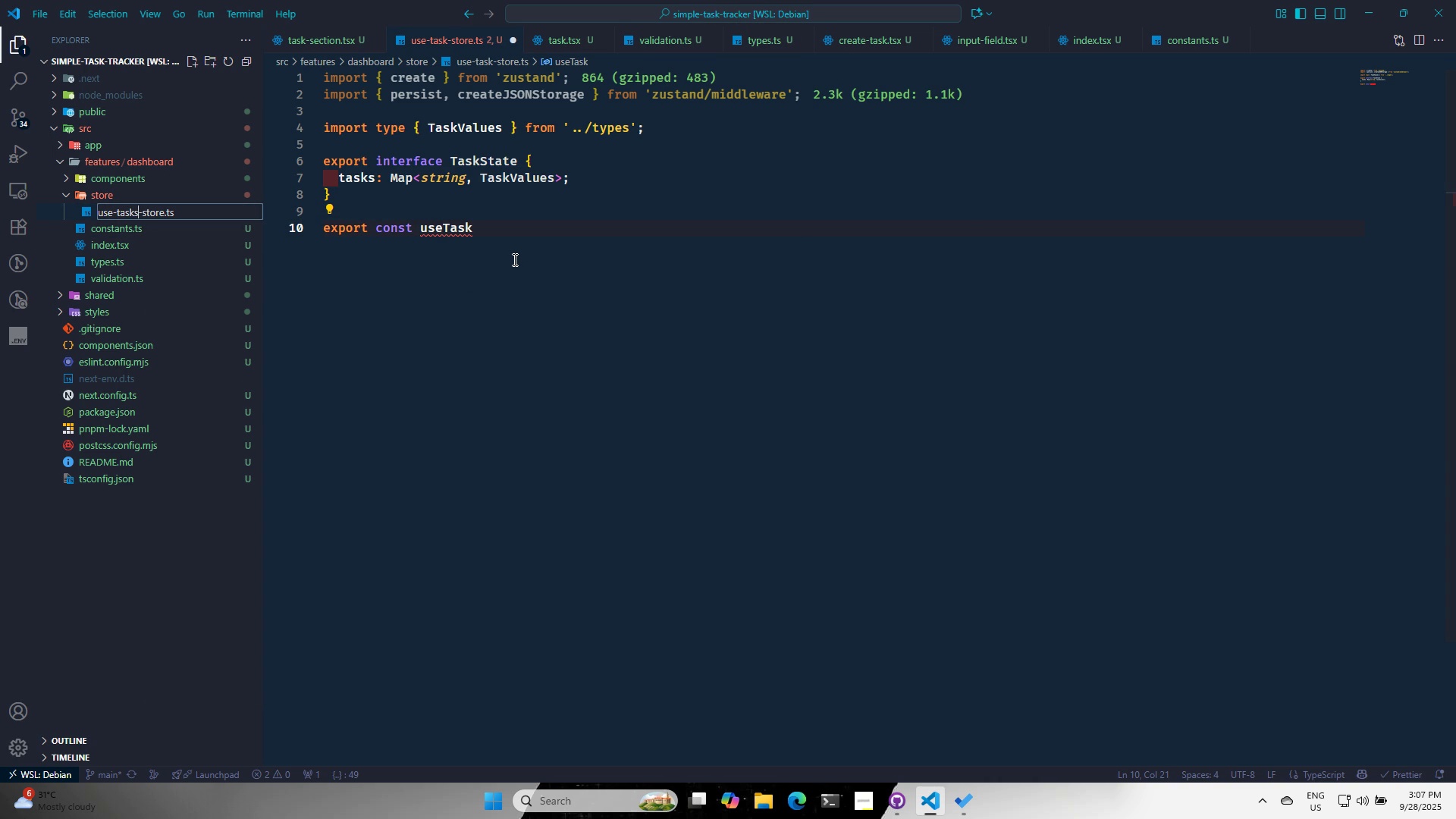 
left_click([478, 230])
 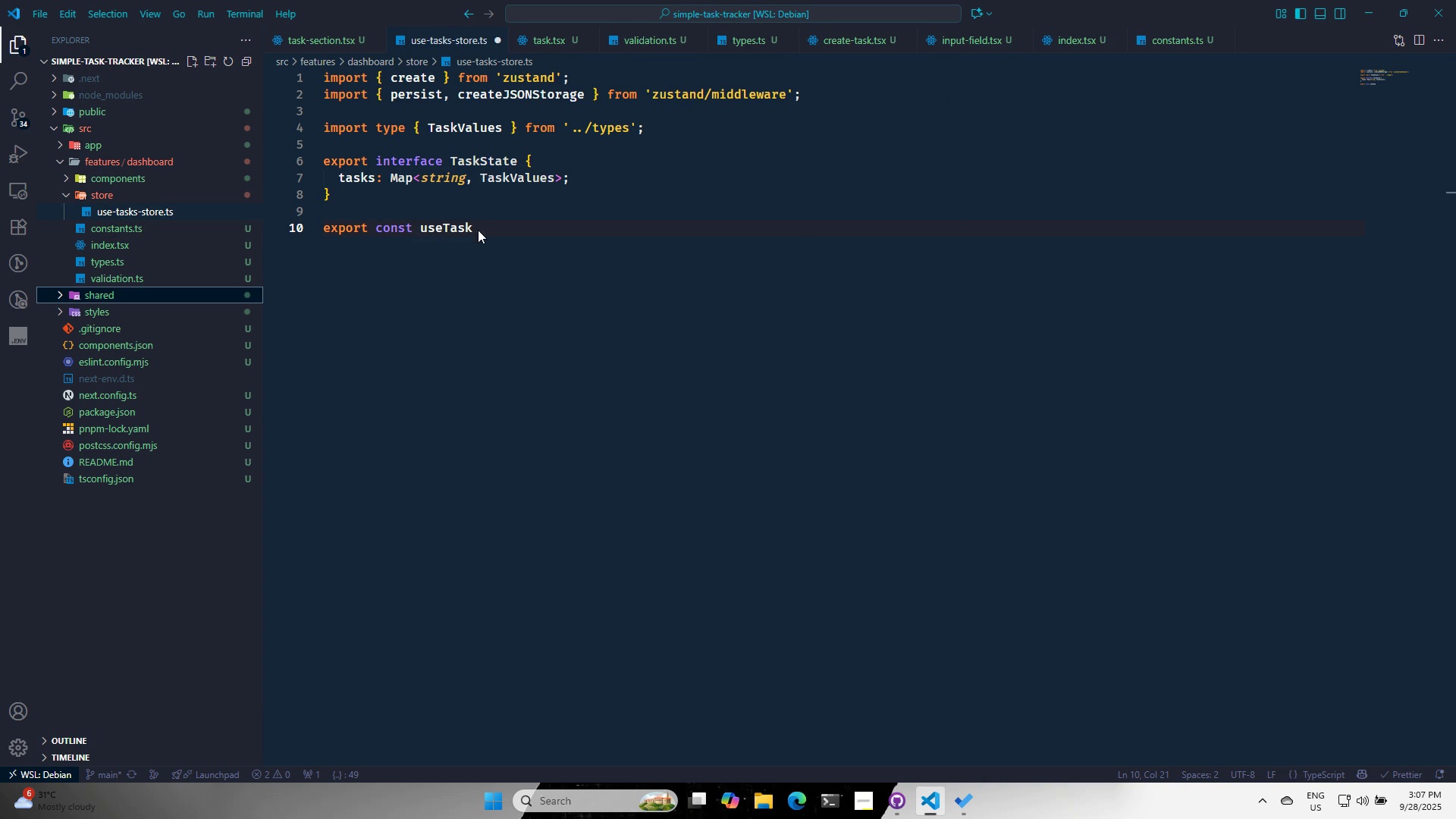 
key(S)
 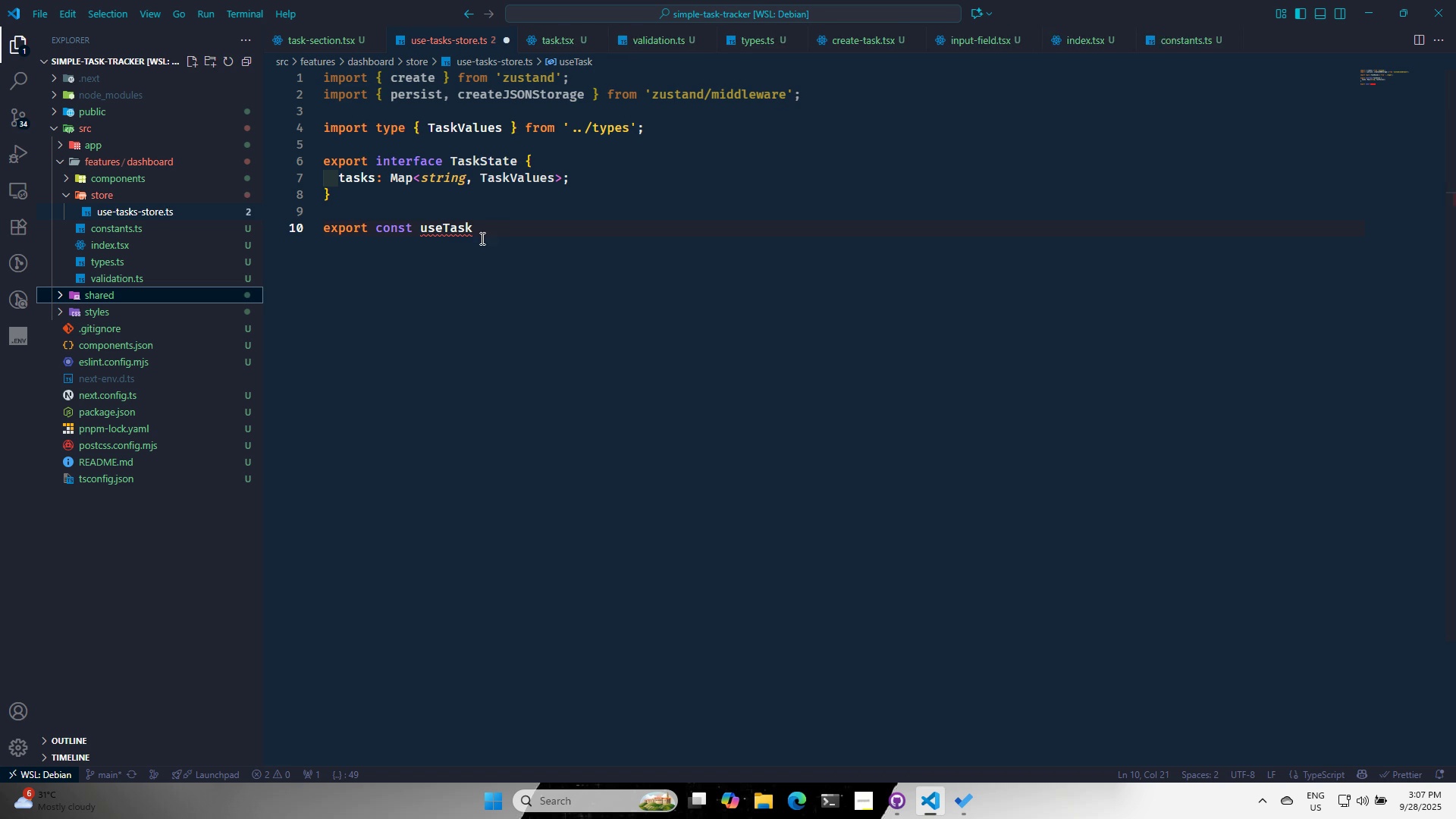 
left_click([491, 233])
 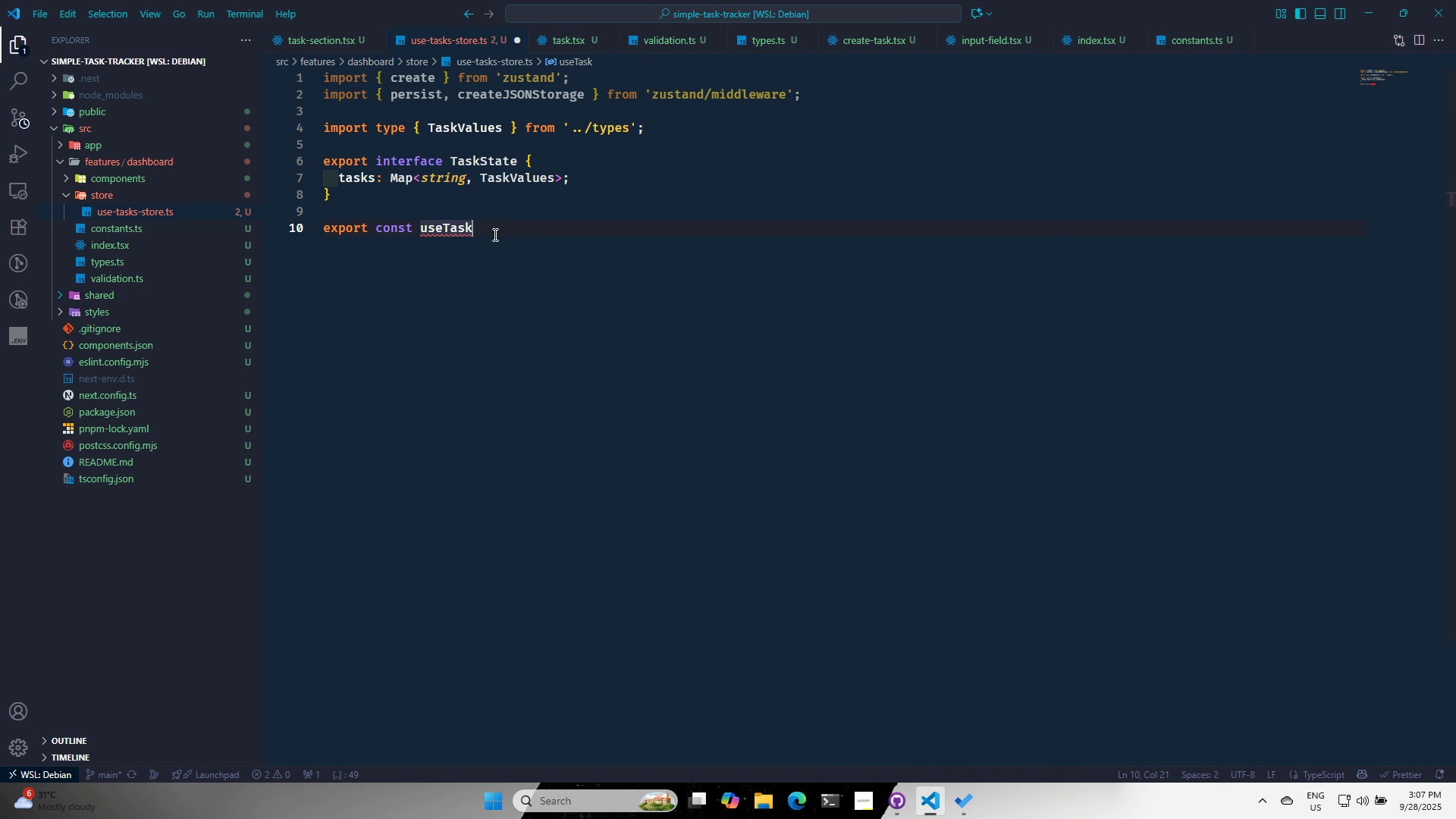 
type(sStore = )
 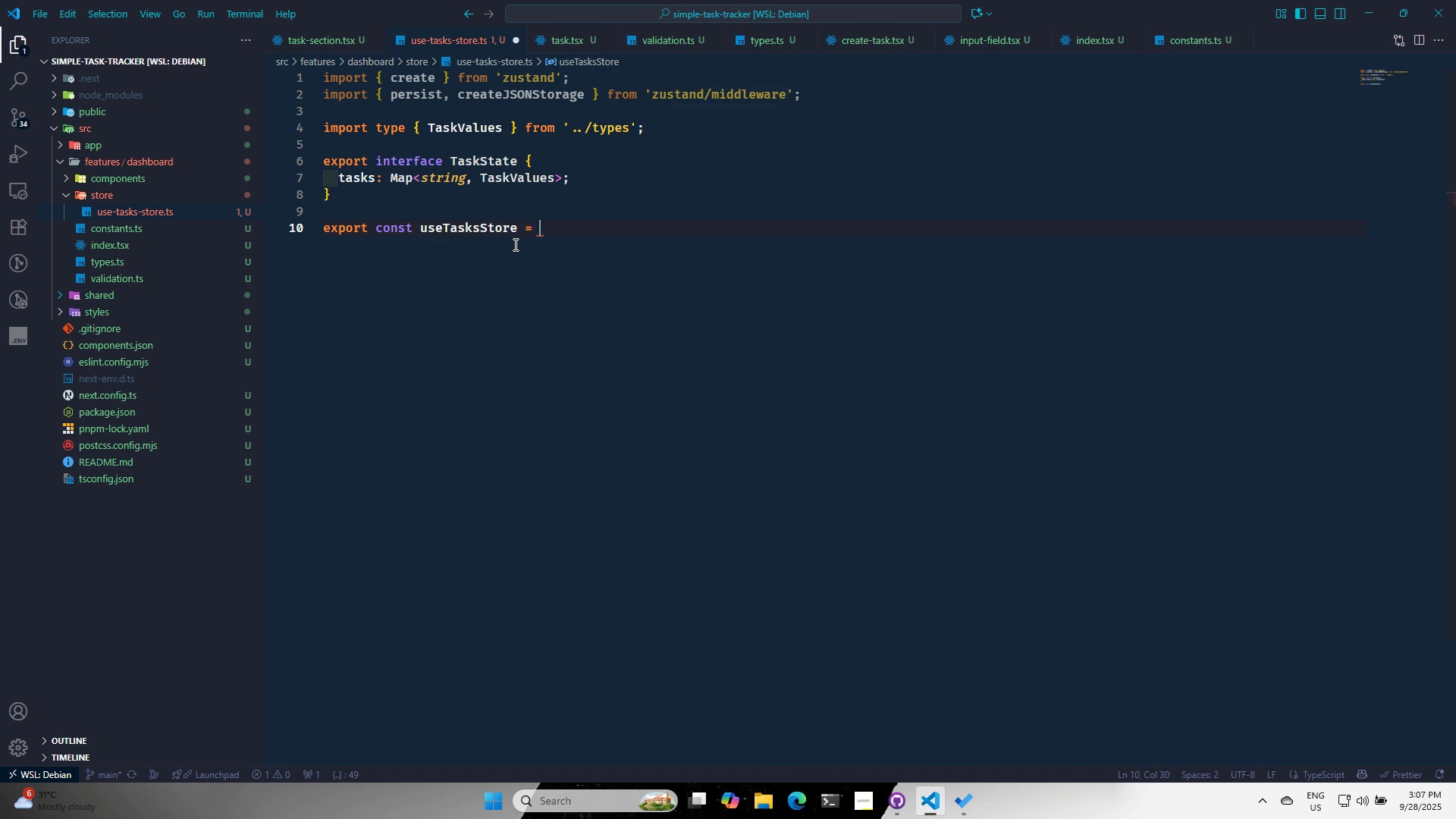 
key(Alt+AltLeft)
 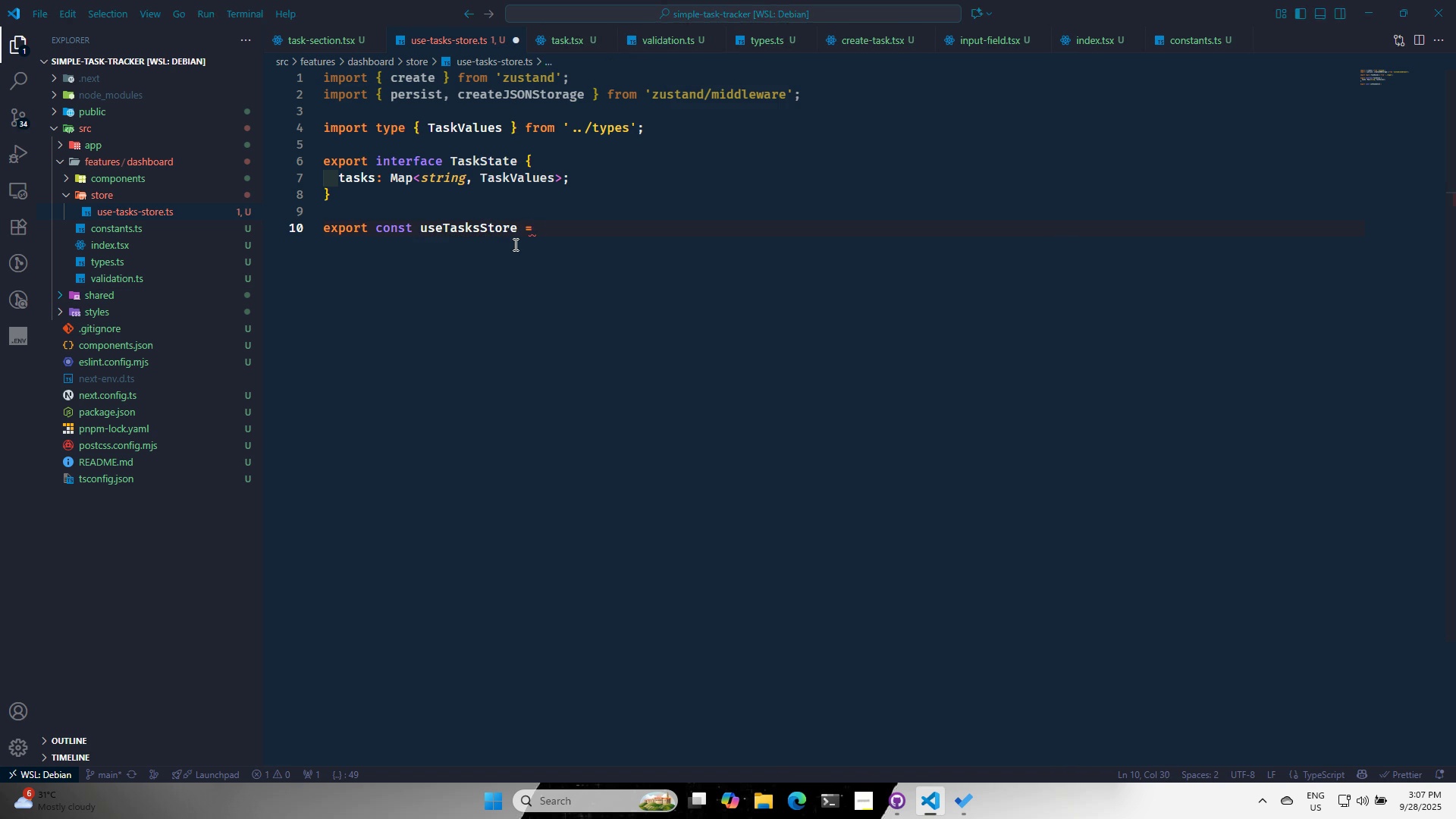 
key(Alt+Tab)
 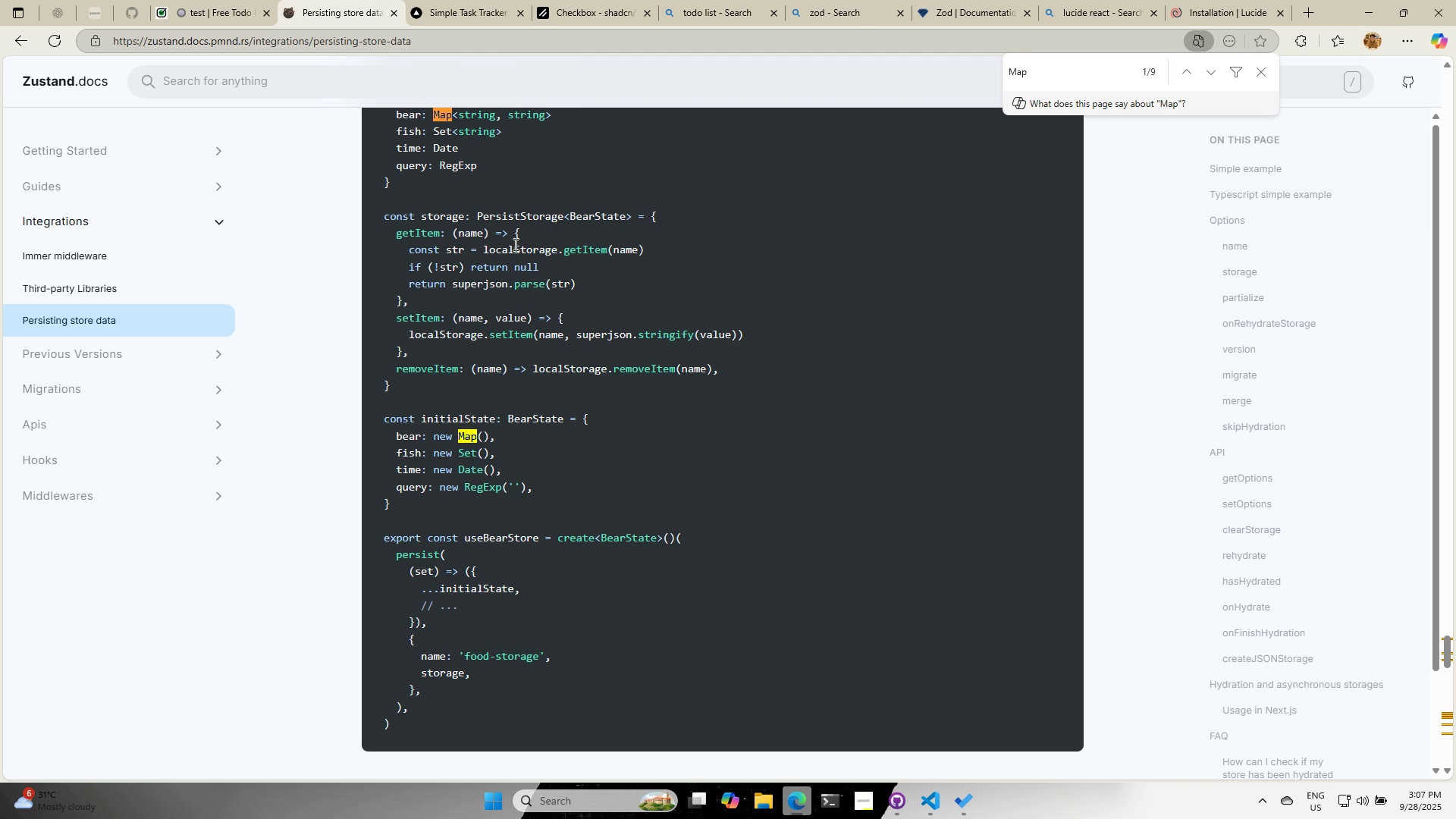 
key(Alt+AltLeft)
 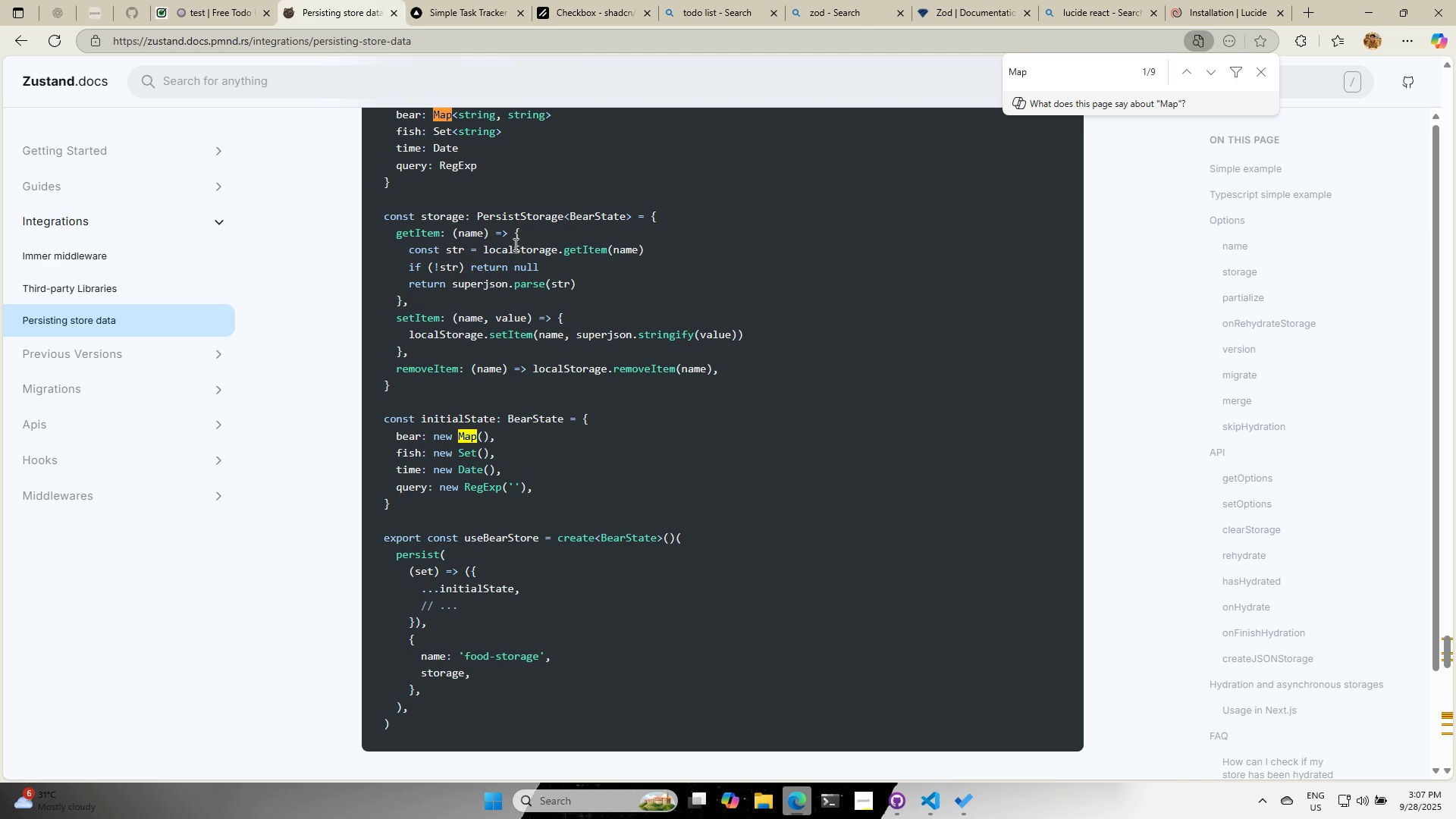 
key(Alt+Tab)
 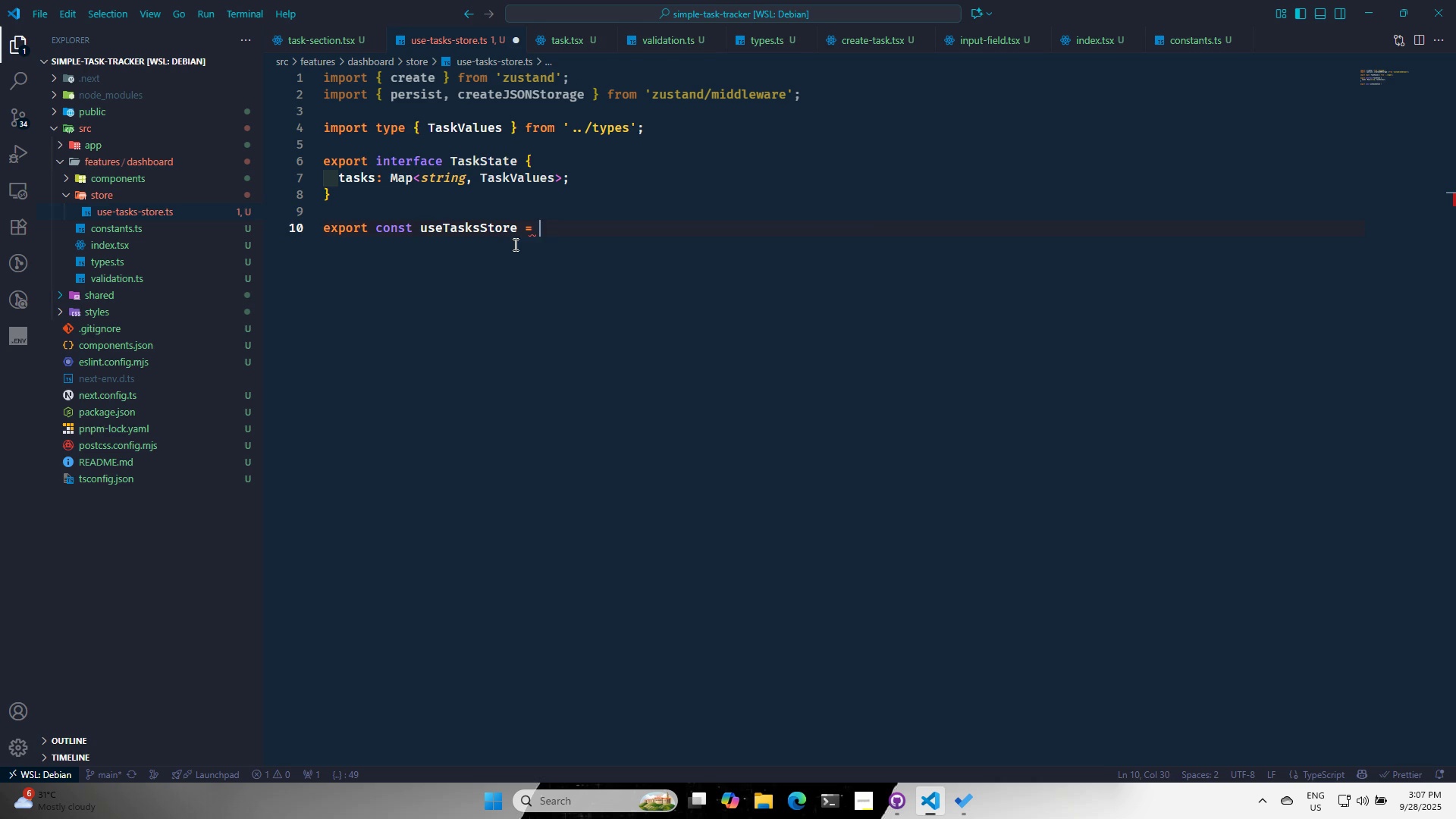 
key(C)
 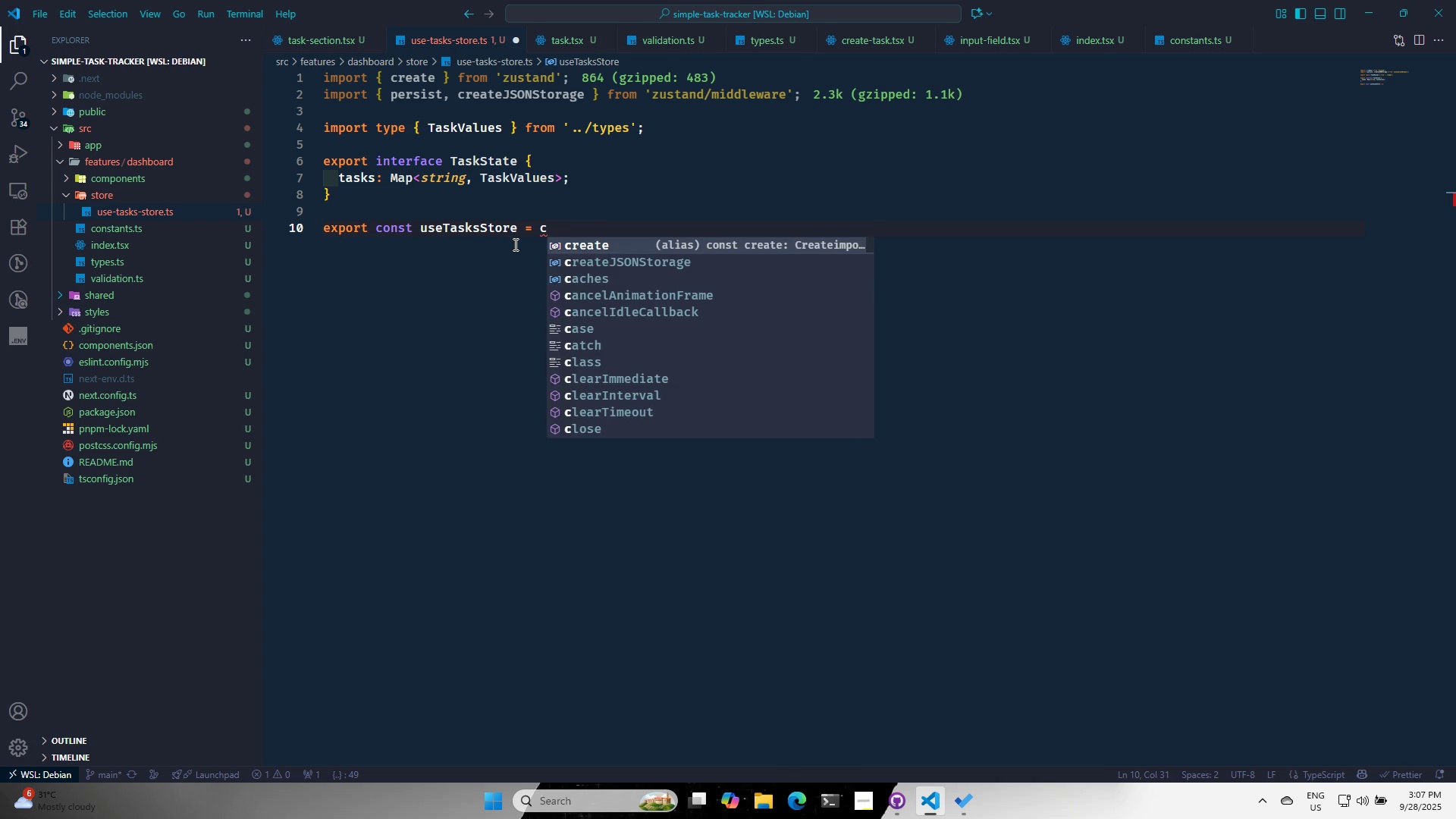 
key(Enter)
 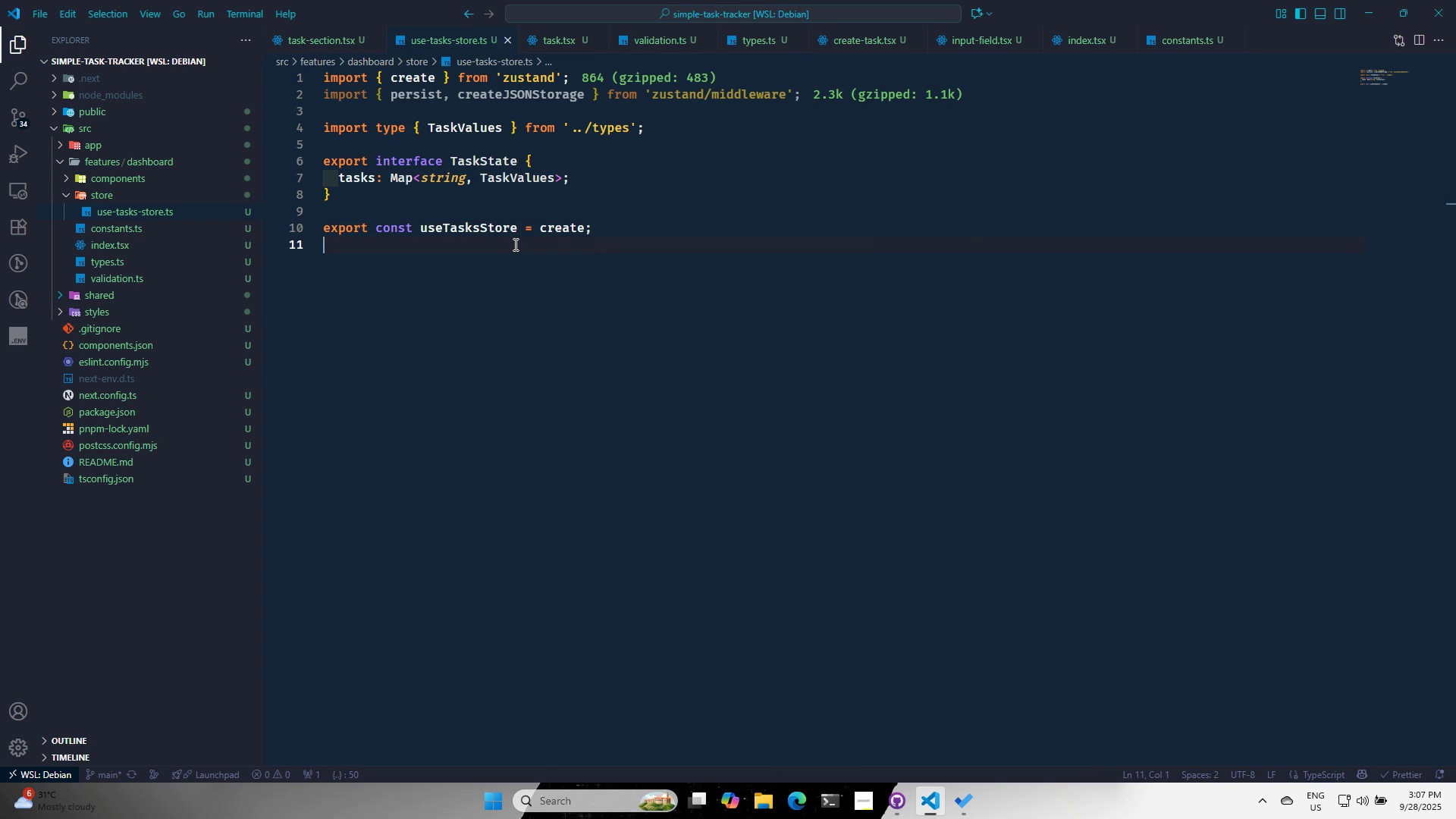 
key(Backspace)
 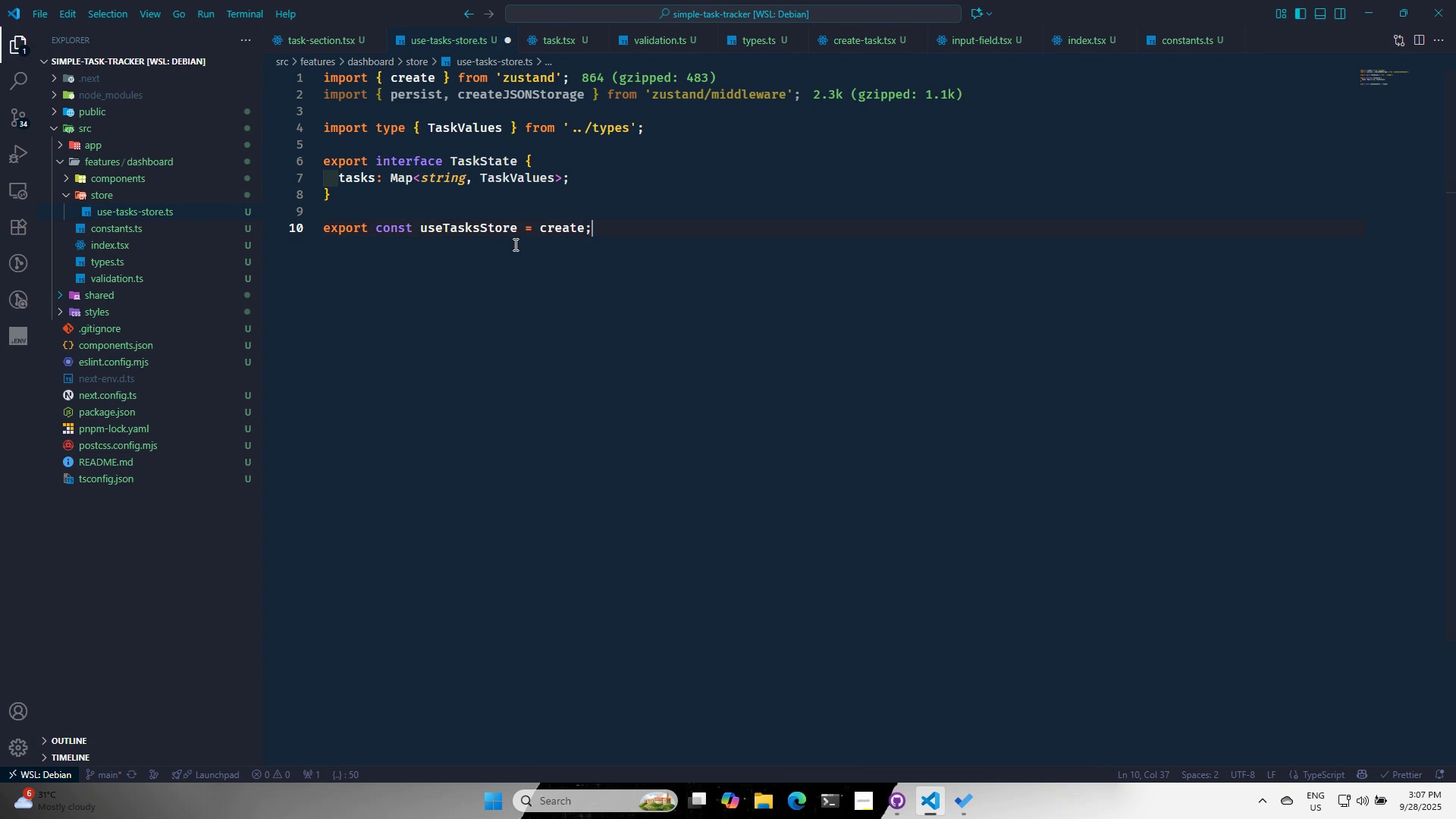 
key(Backspace)